 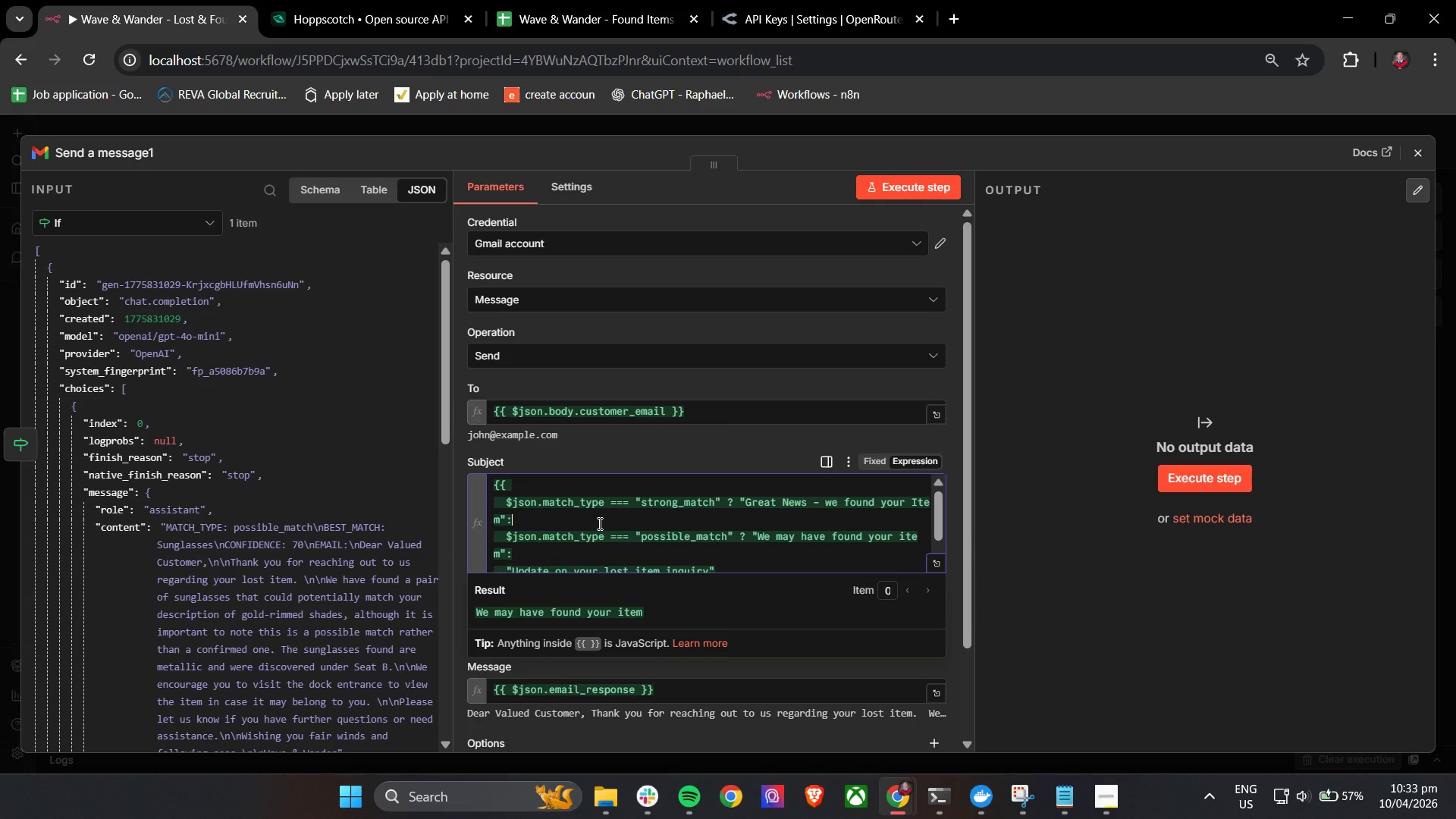 
scroll: coordinate [598, 523], scroll_direction: down, amount: 1.0
 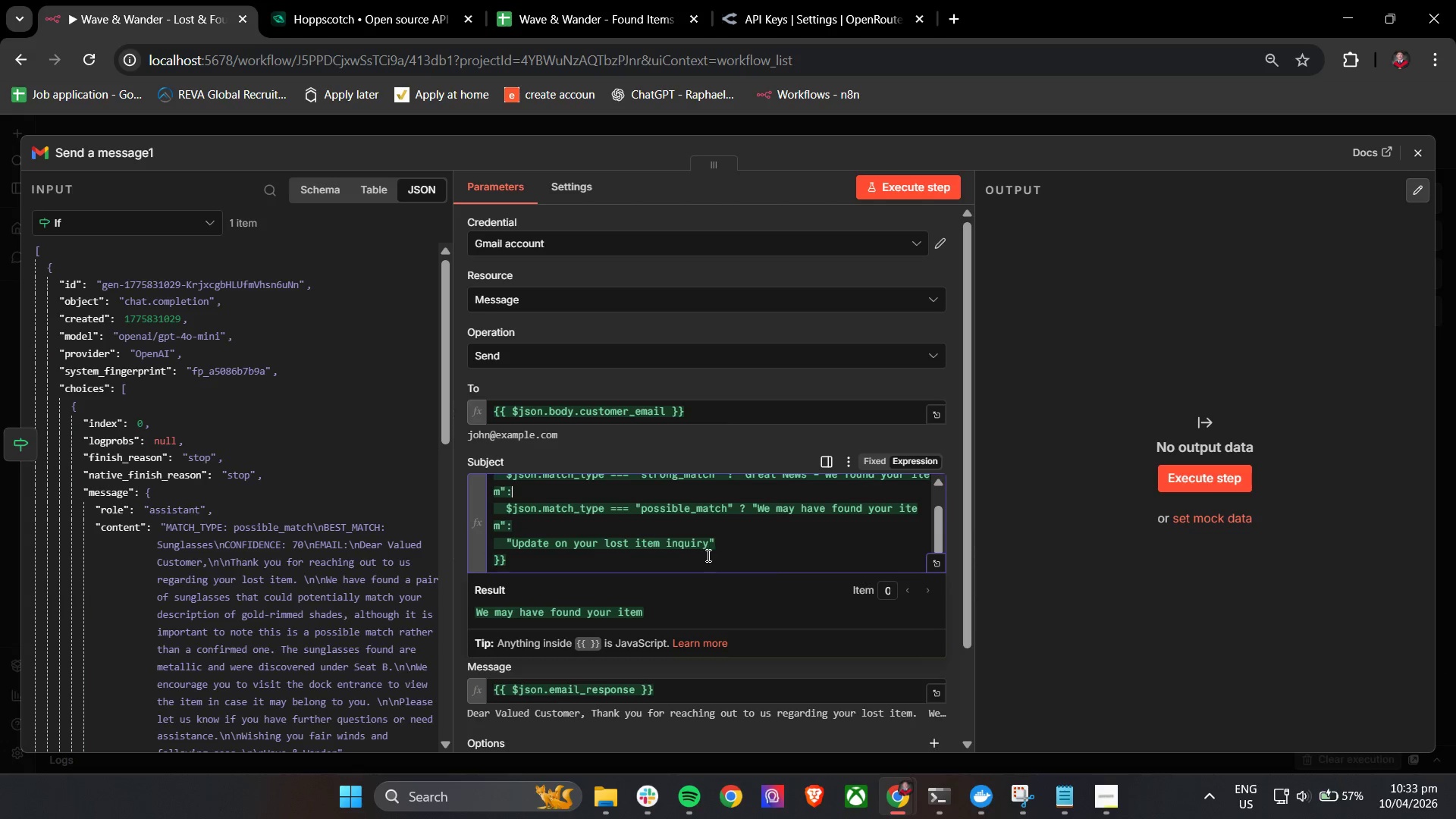 
left_click([718, 555])
 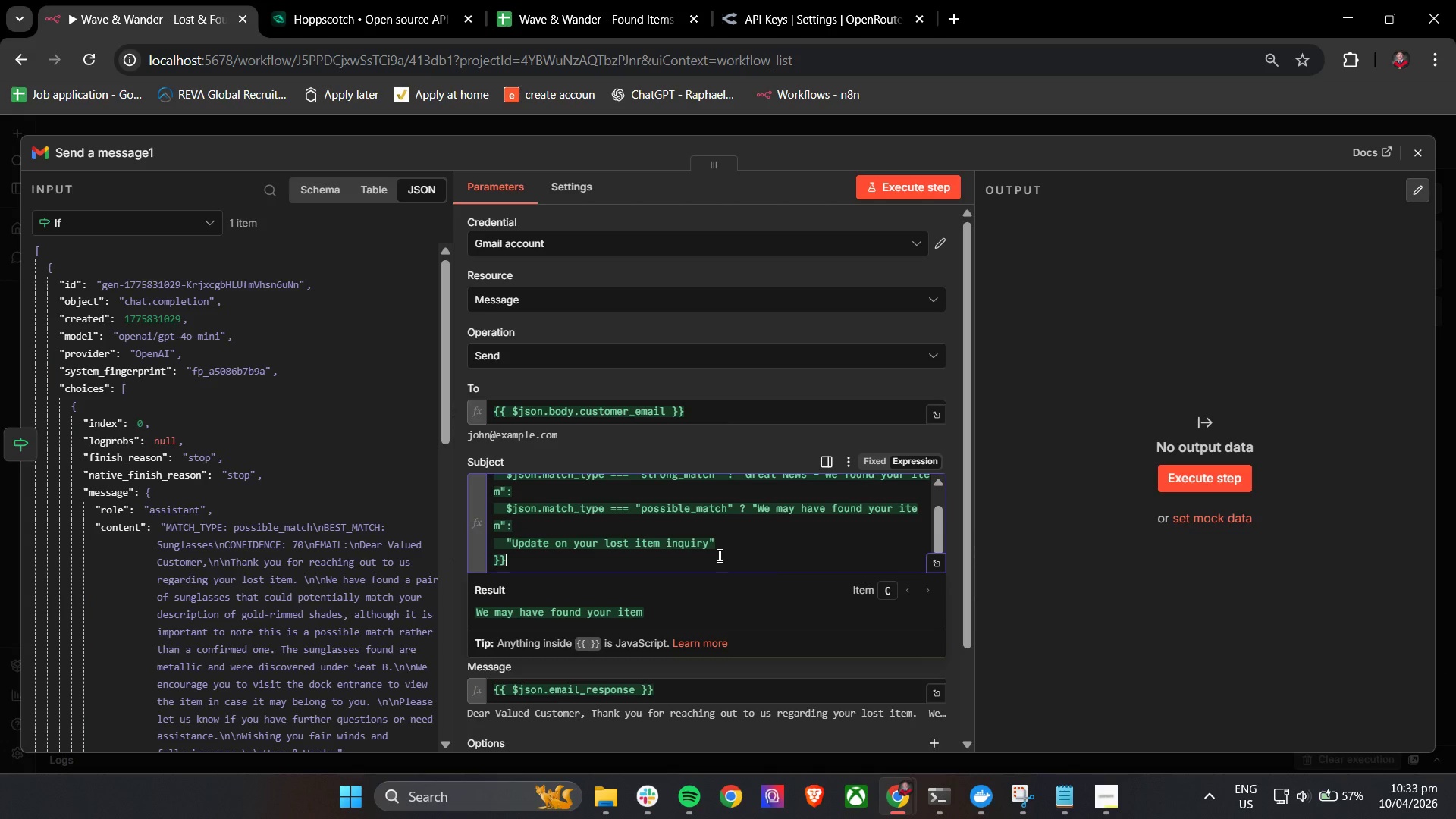 
scroll: coordinate [718, 555], scroll_direction: up, amount: 1.0
 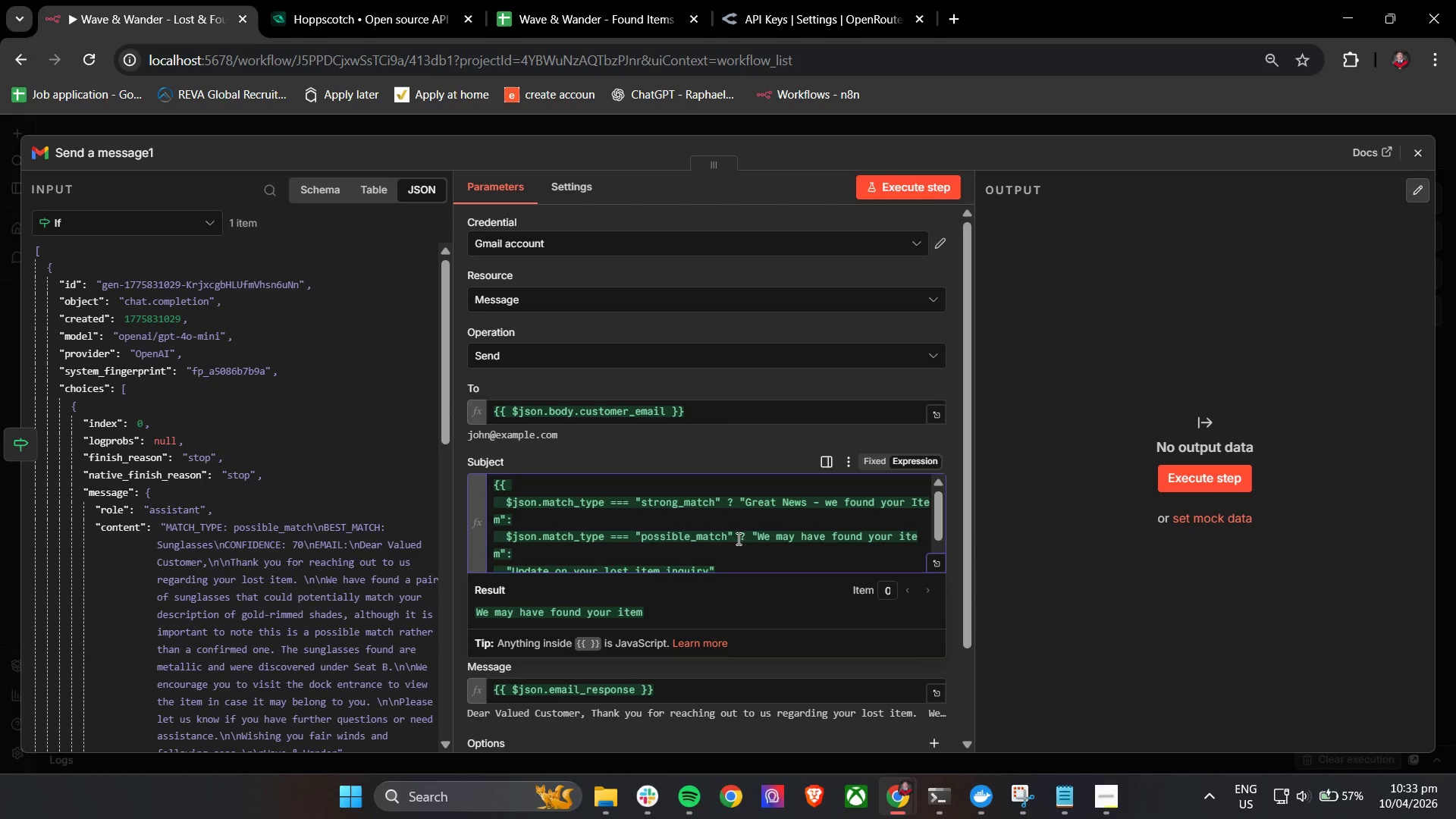 
left_click([938, 563])
 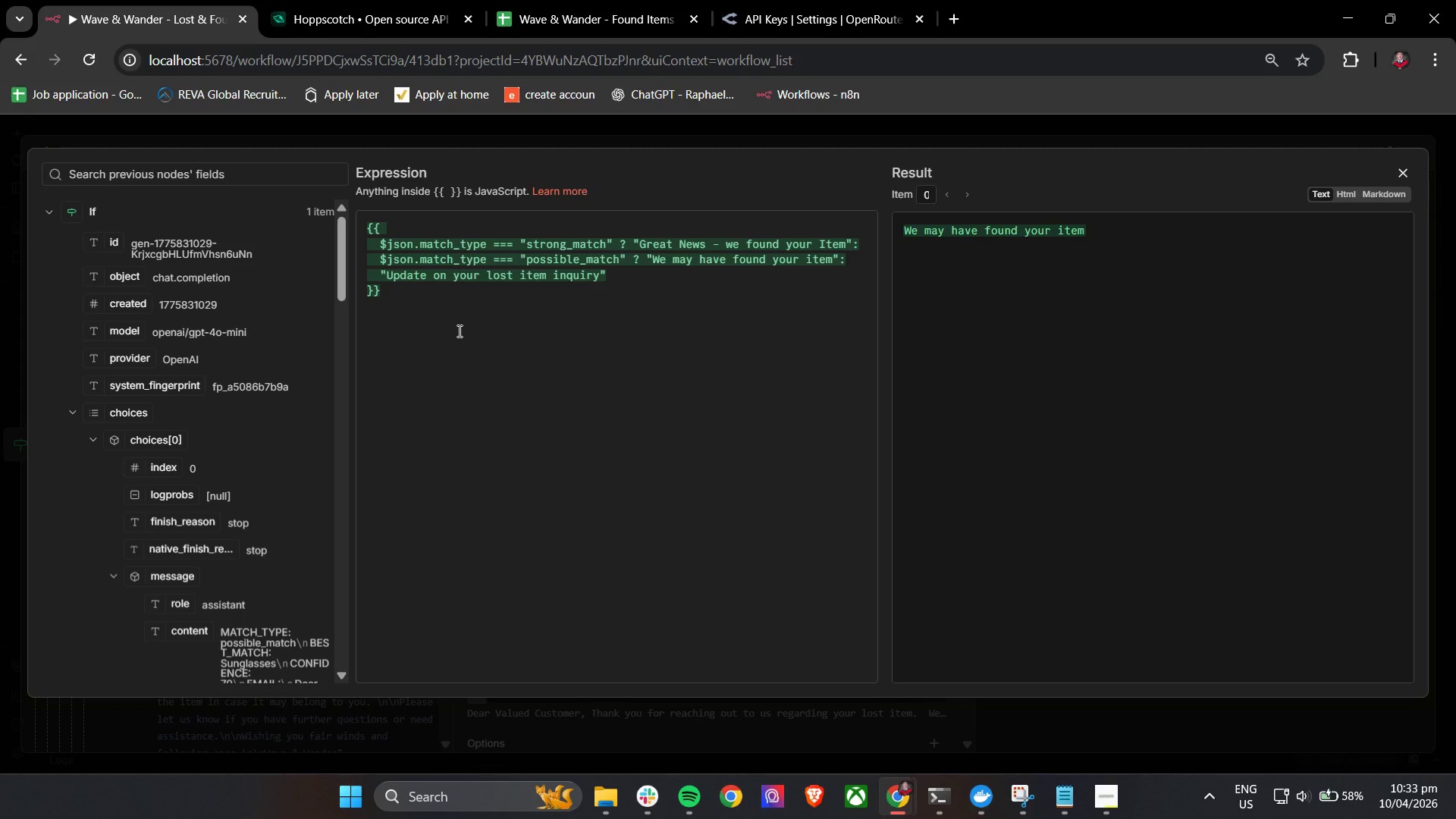 
wait(25.31)
 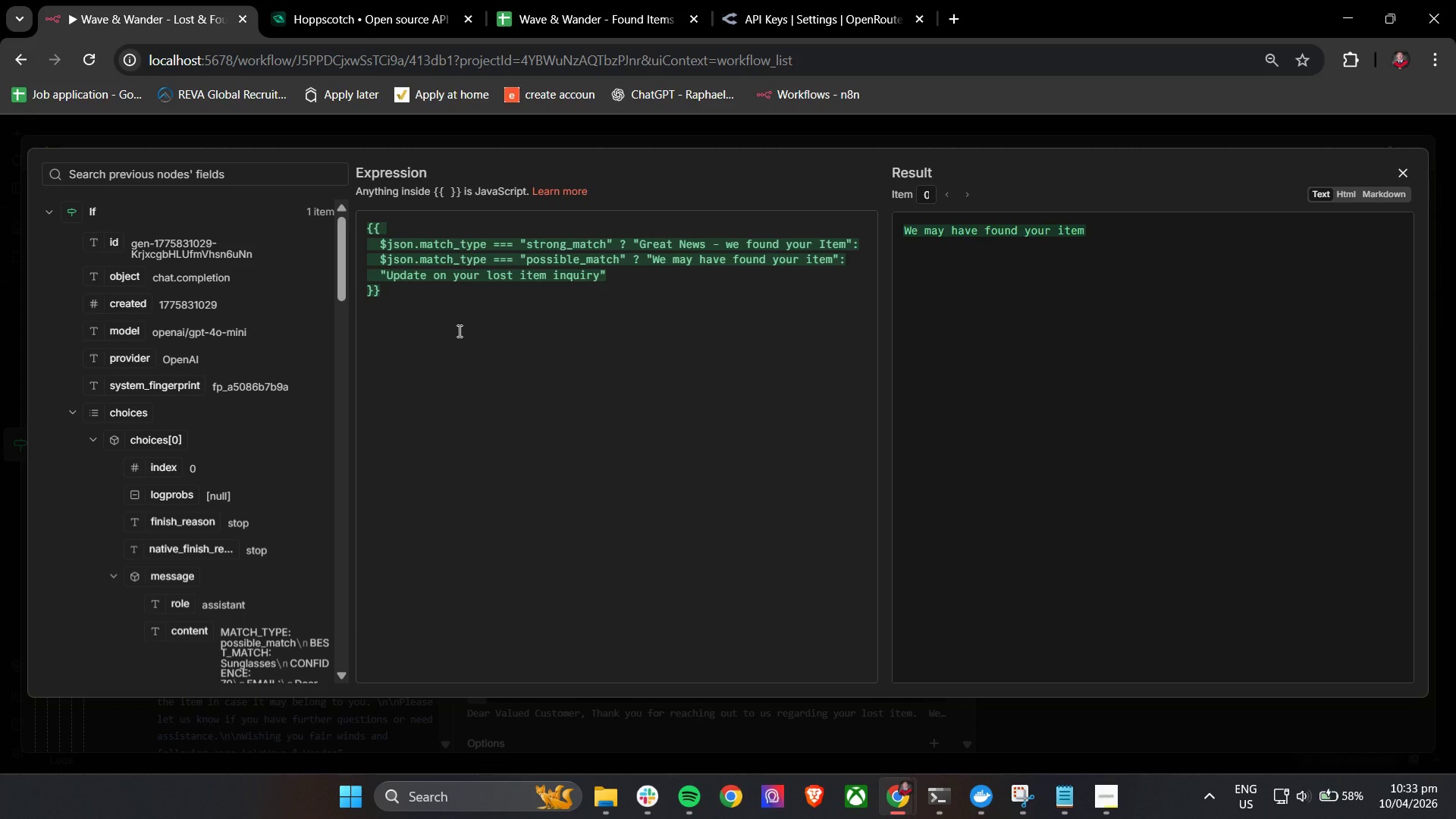 
scroll: coordinate [661, 571], scroll_direction: down, amount: 4.0
 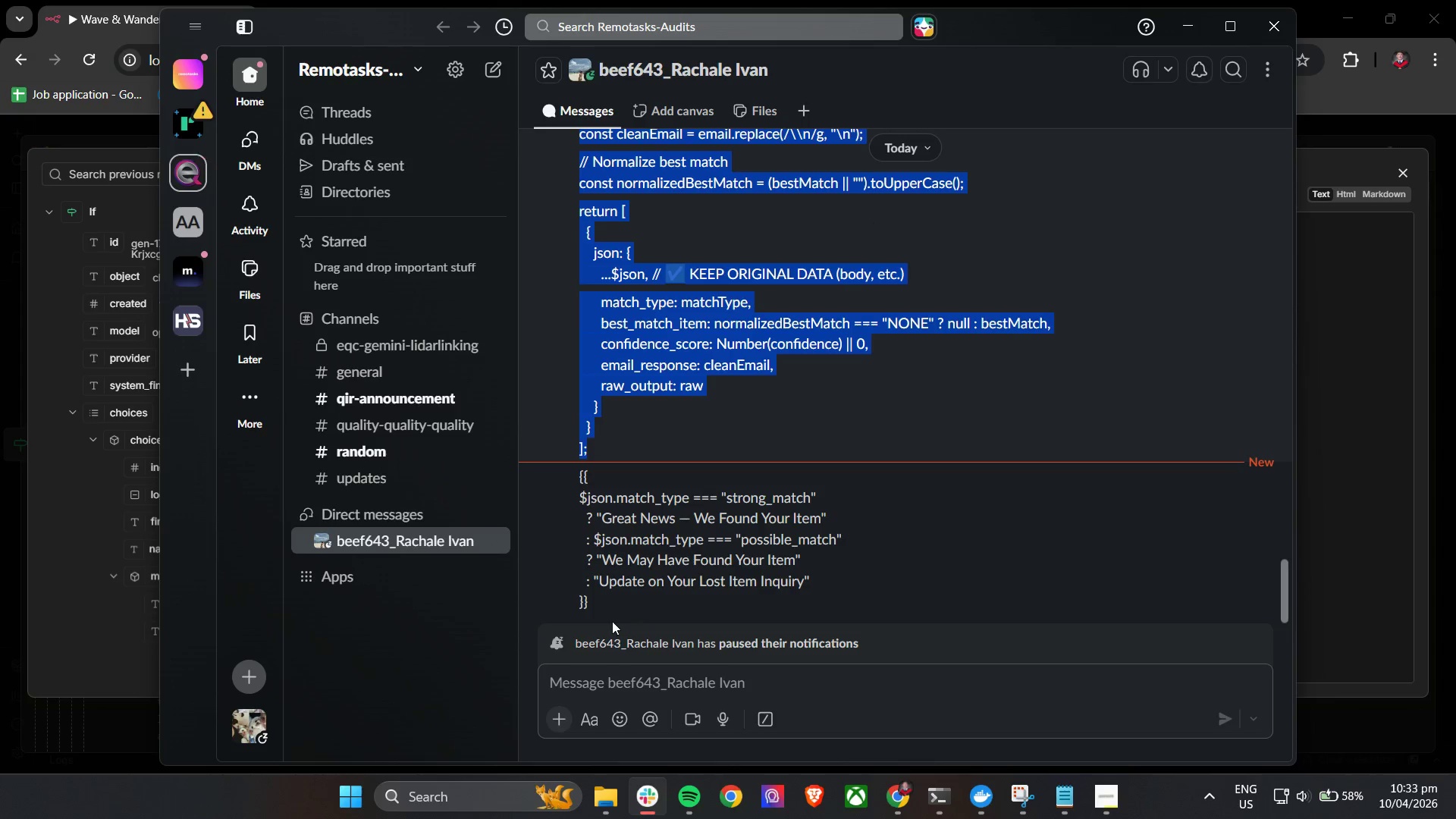 
left_click_drag(start_coordinate=[612, 621], to_coordinate=[578, 482])
 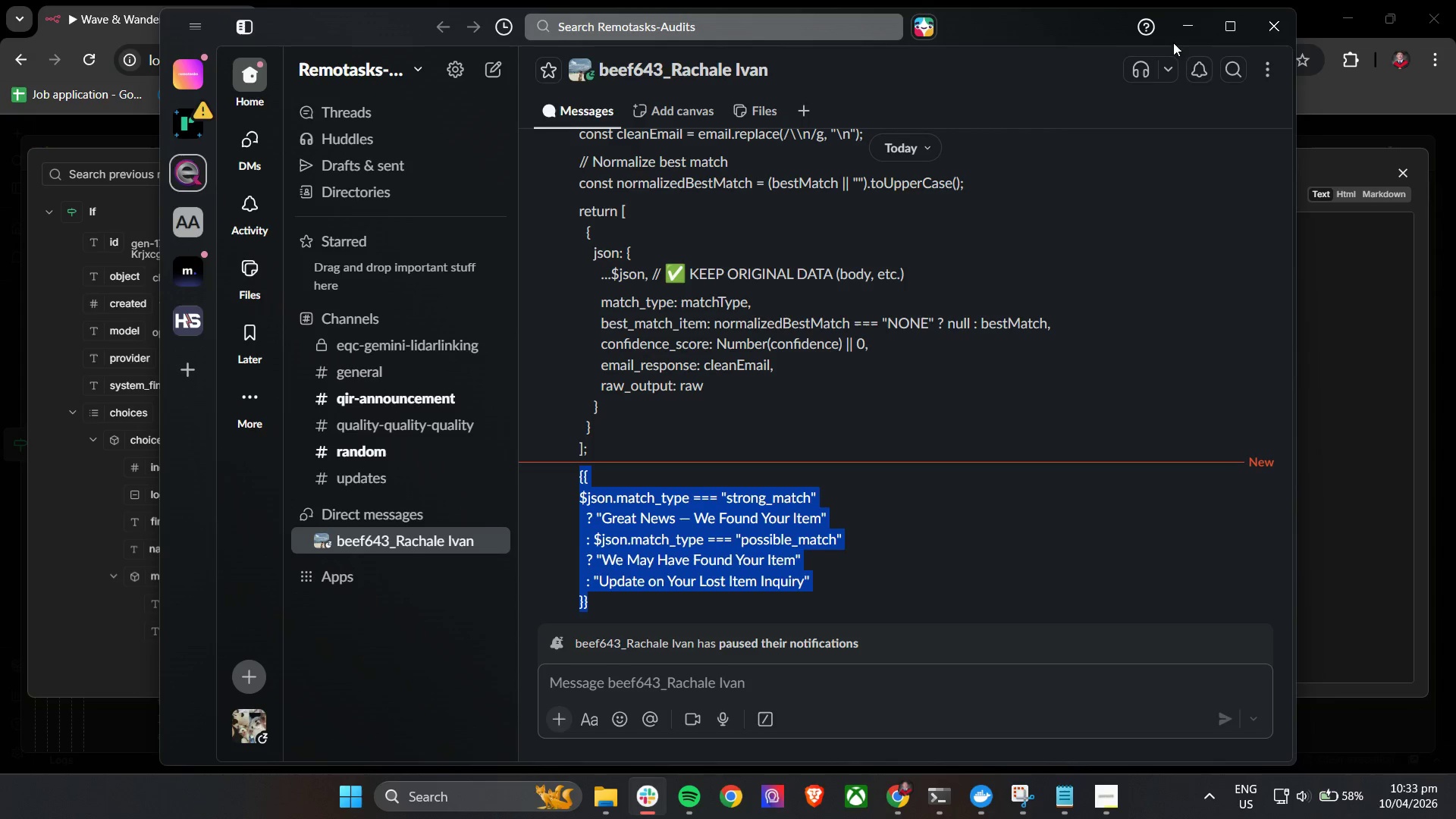 
key(Control+C)
 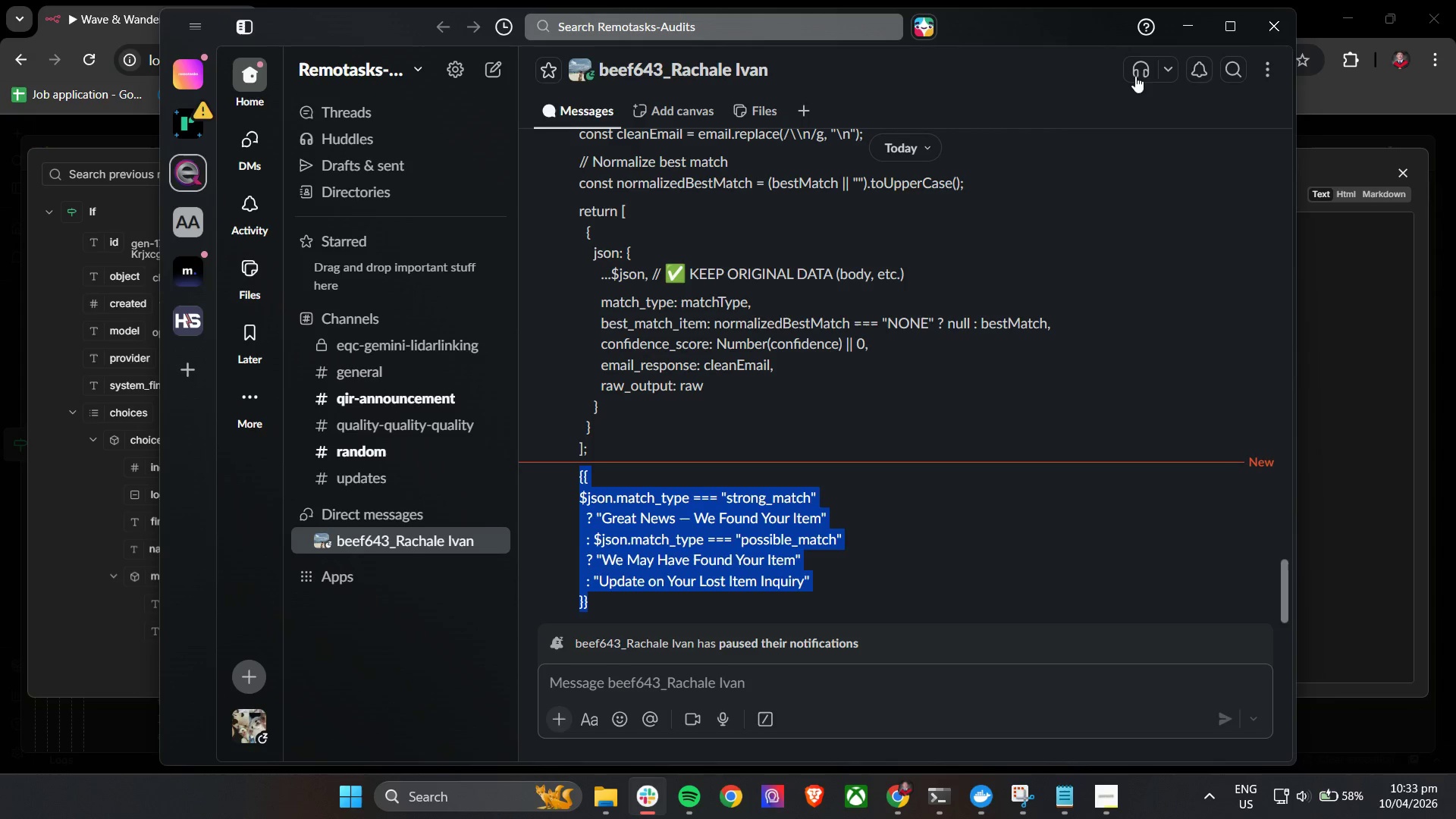 
key(Control+C)
 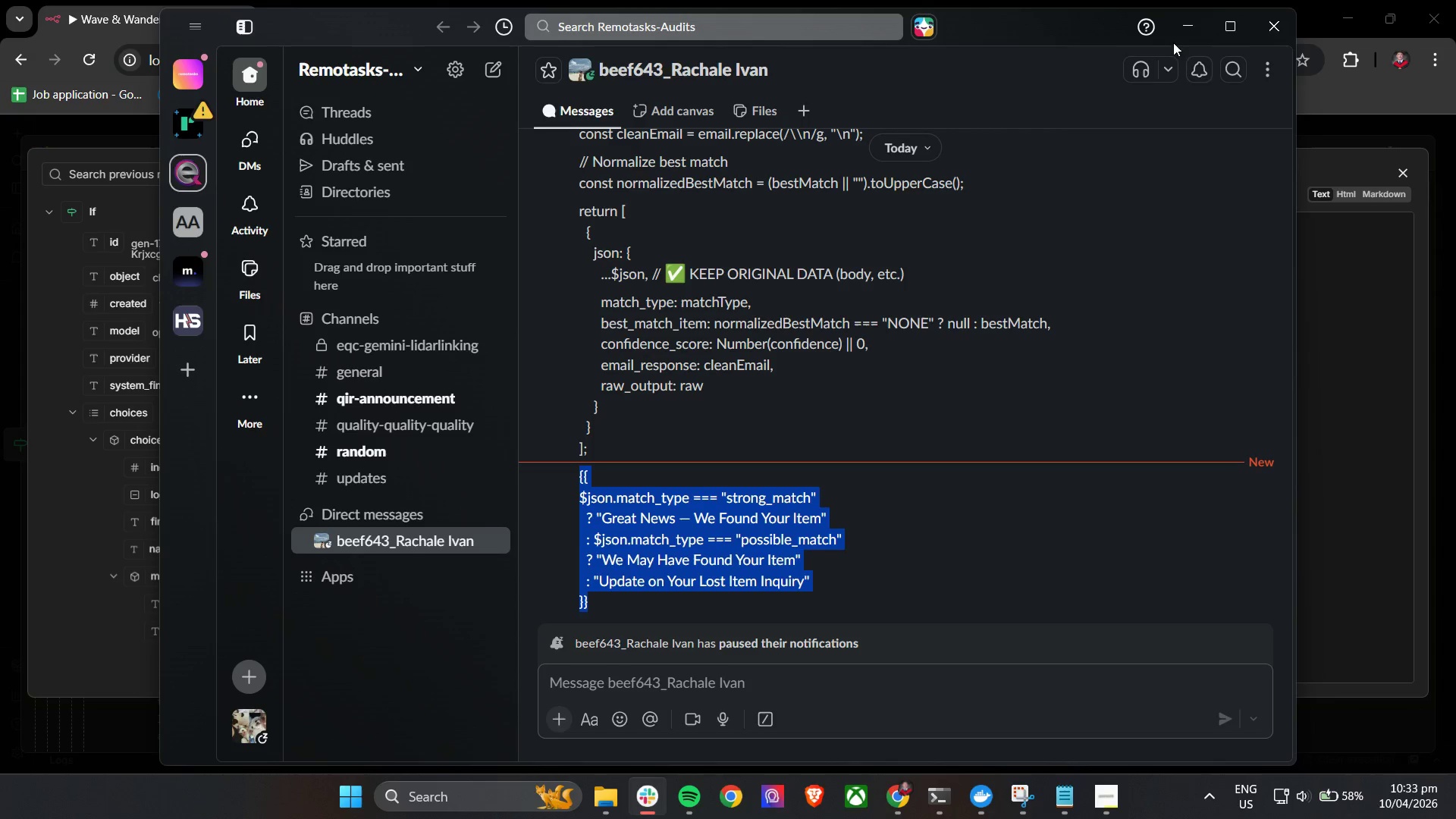 
key(Control+C)
 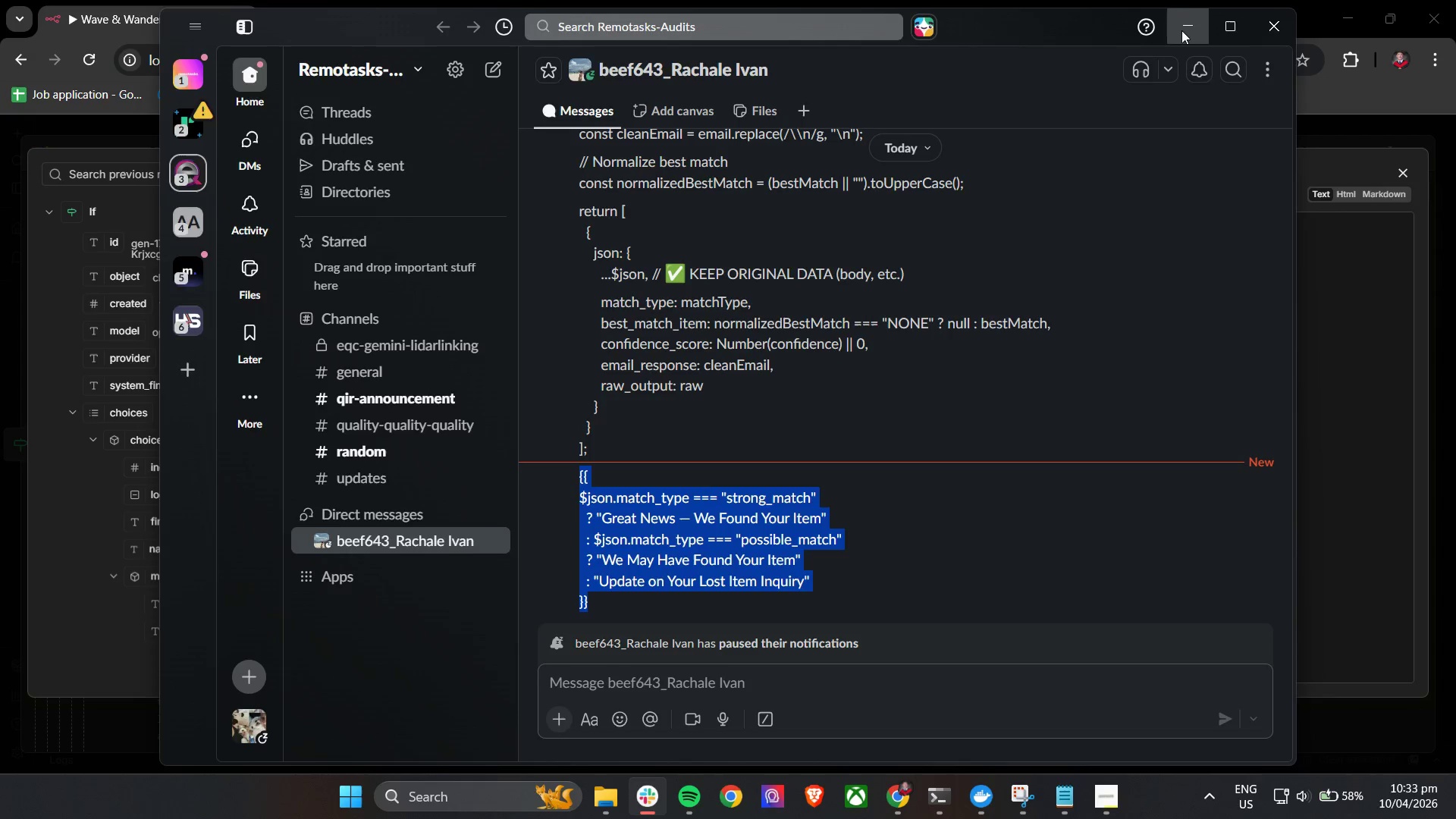 
left_click([1181, 30])
 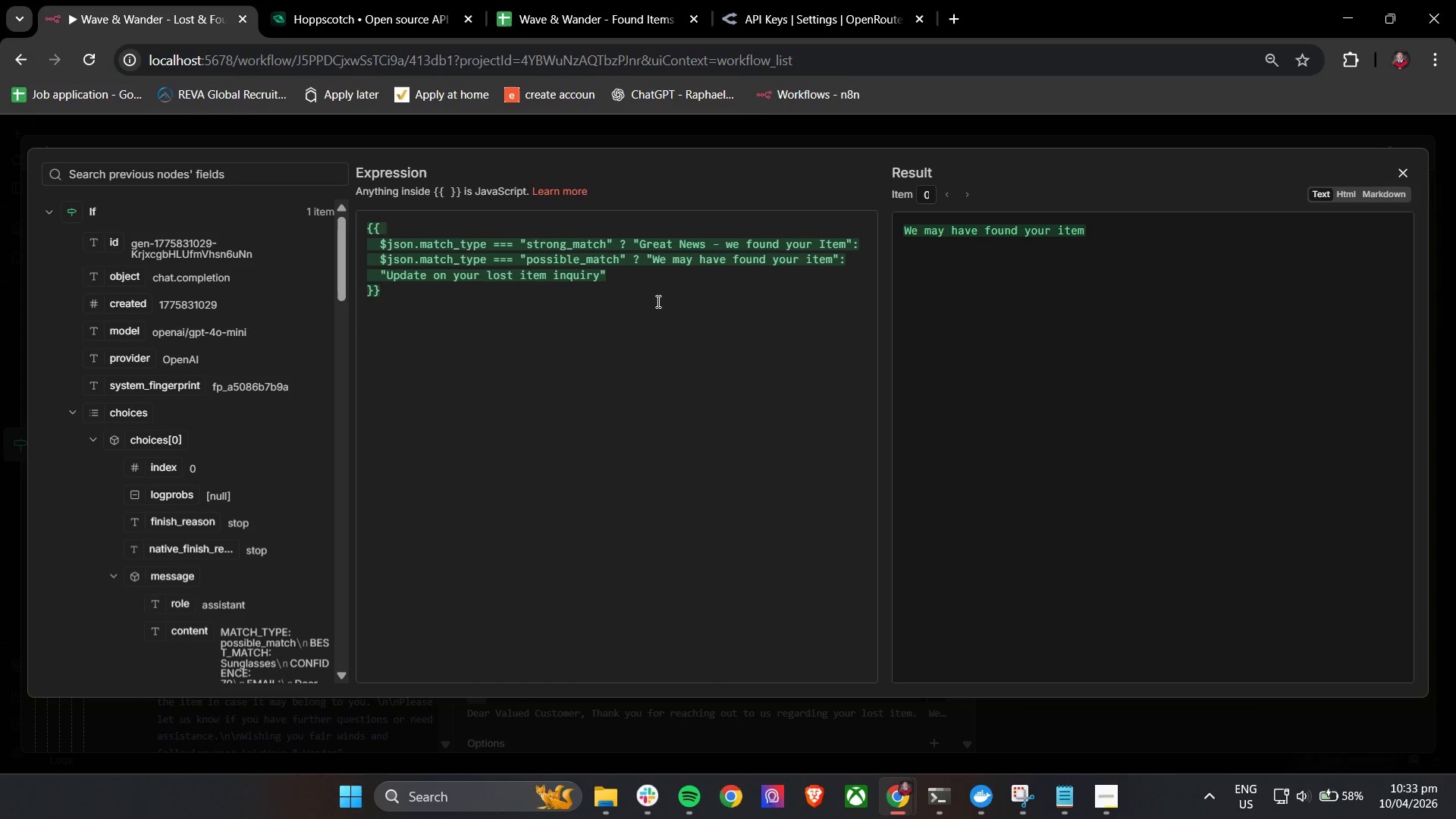 
left_click([637, 290])
 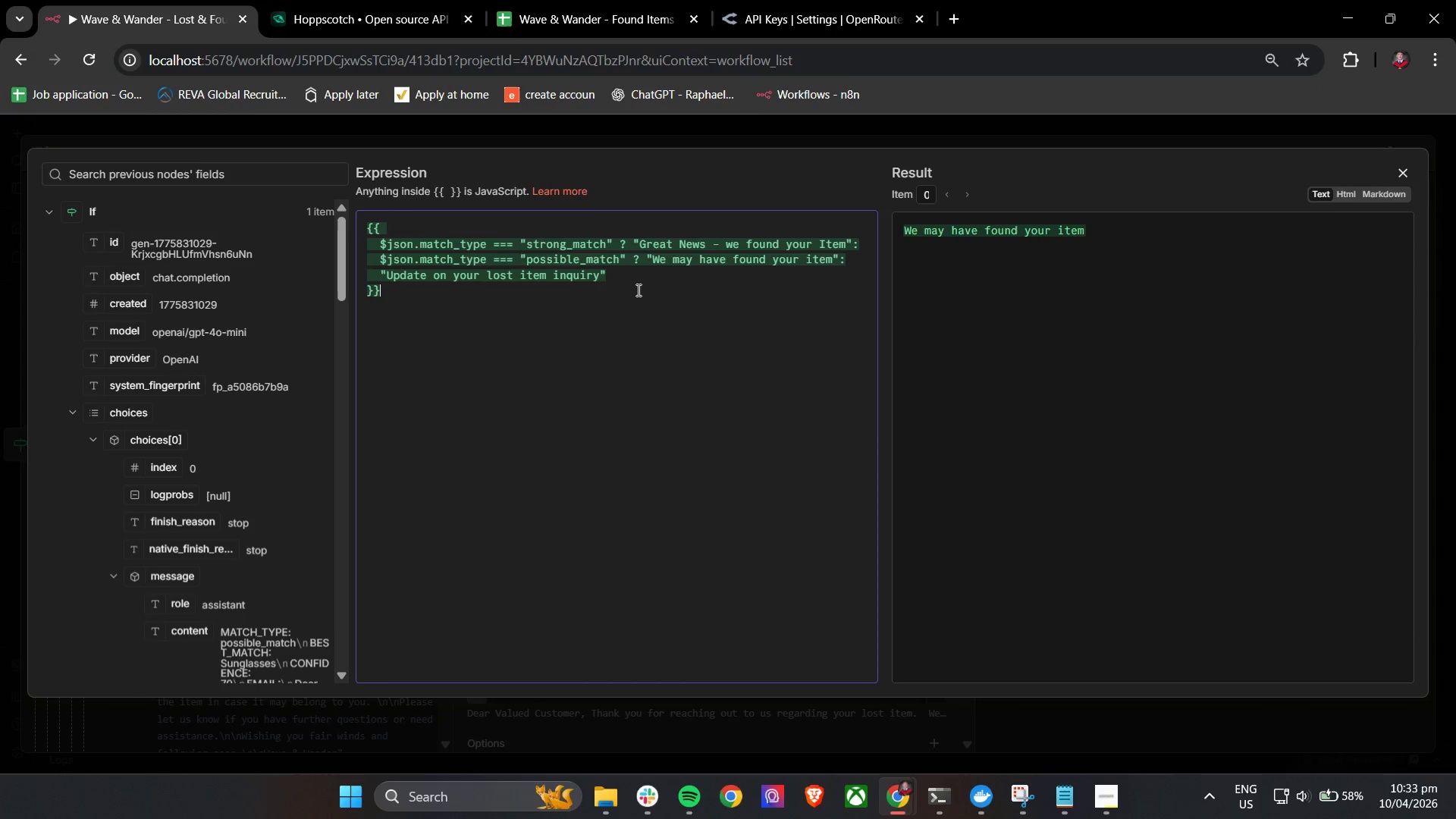 
key(Control+A)
 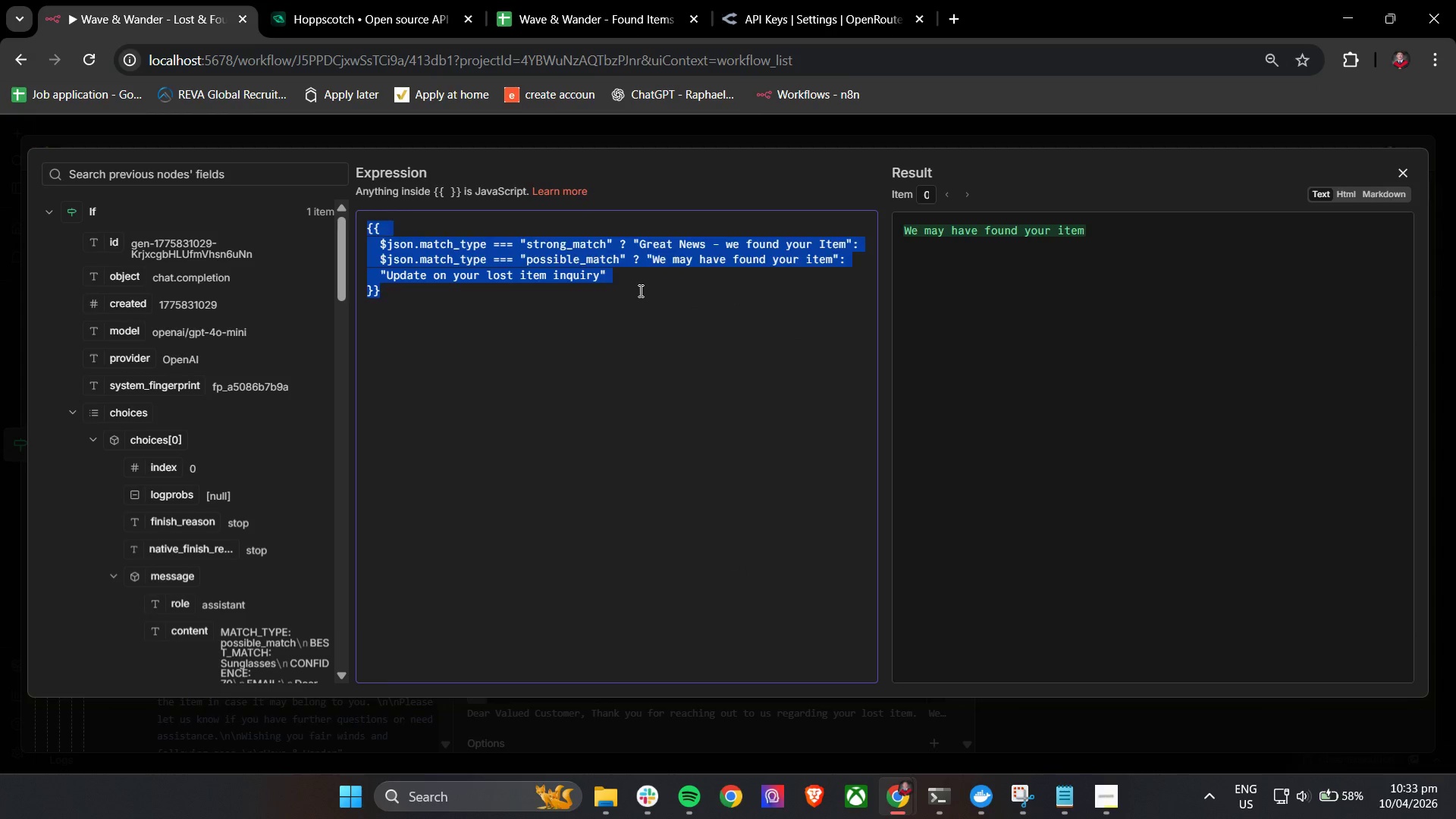 
key(Backspace)
 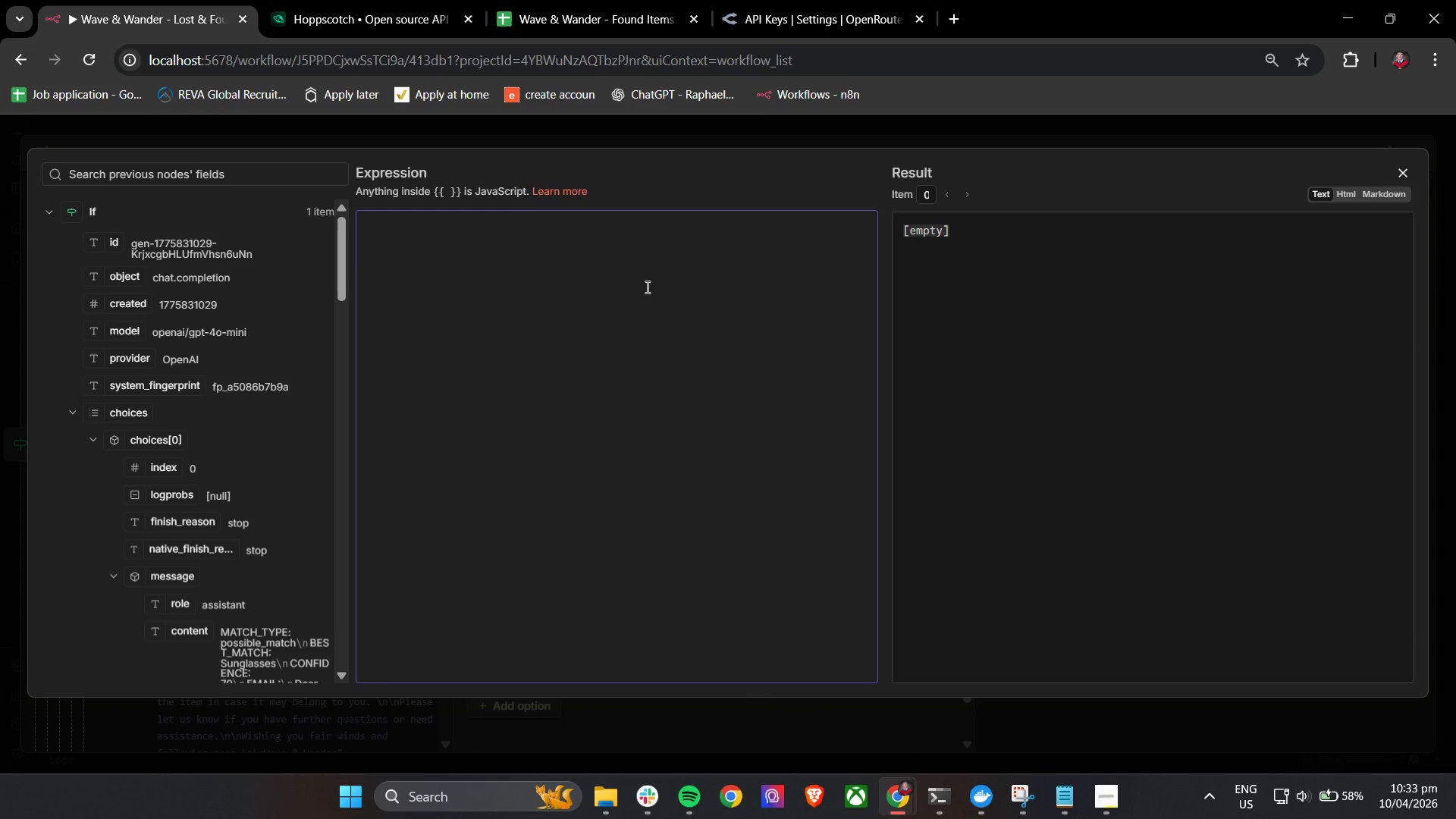 
key(Control+V)
 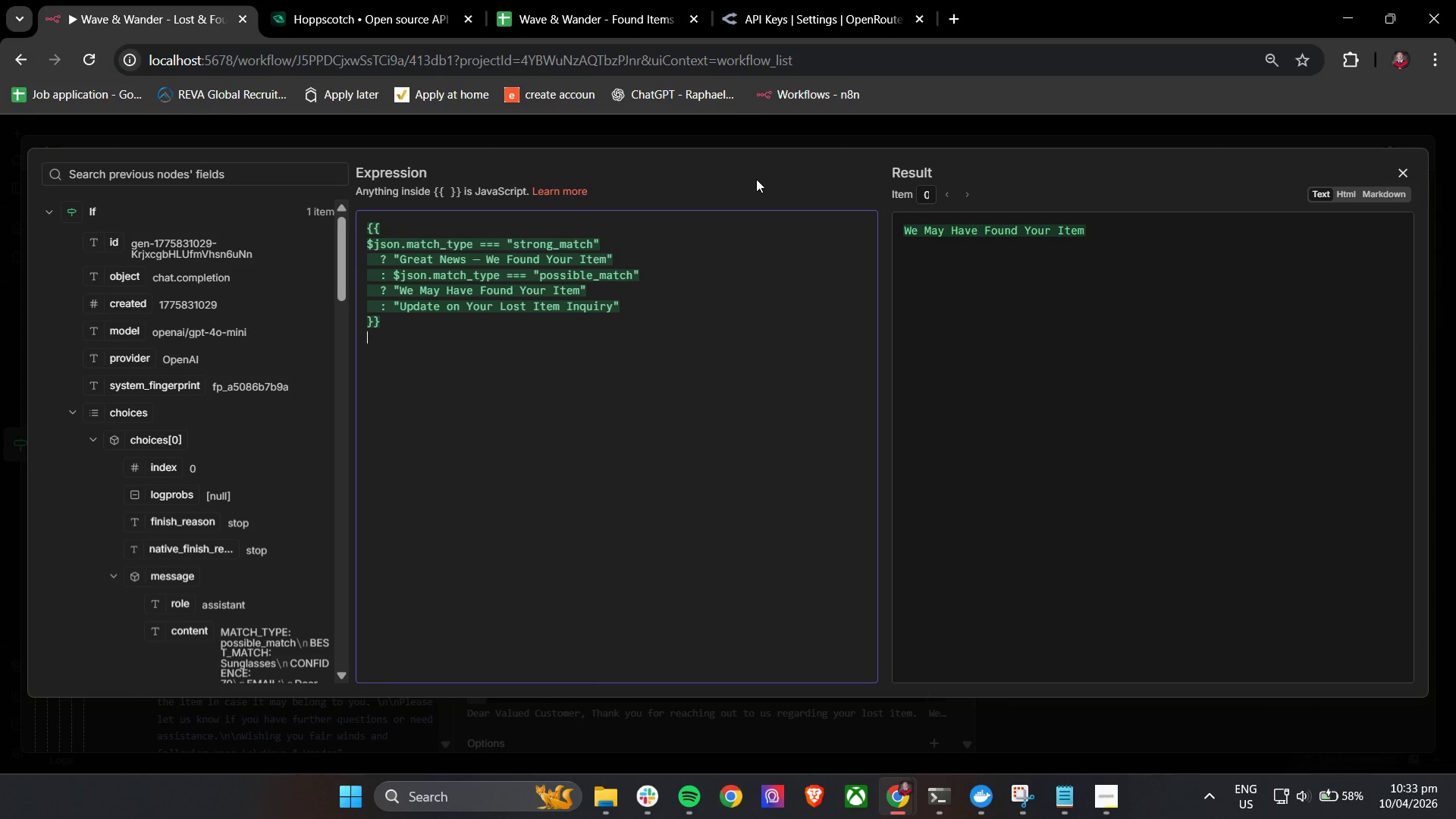 
left_click([757, 178])
 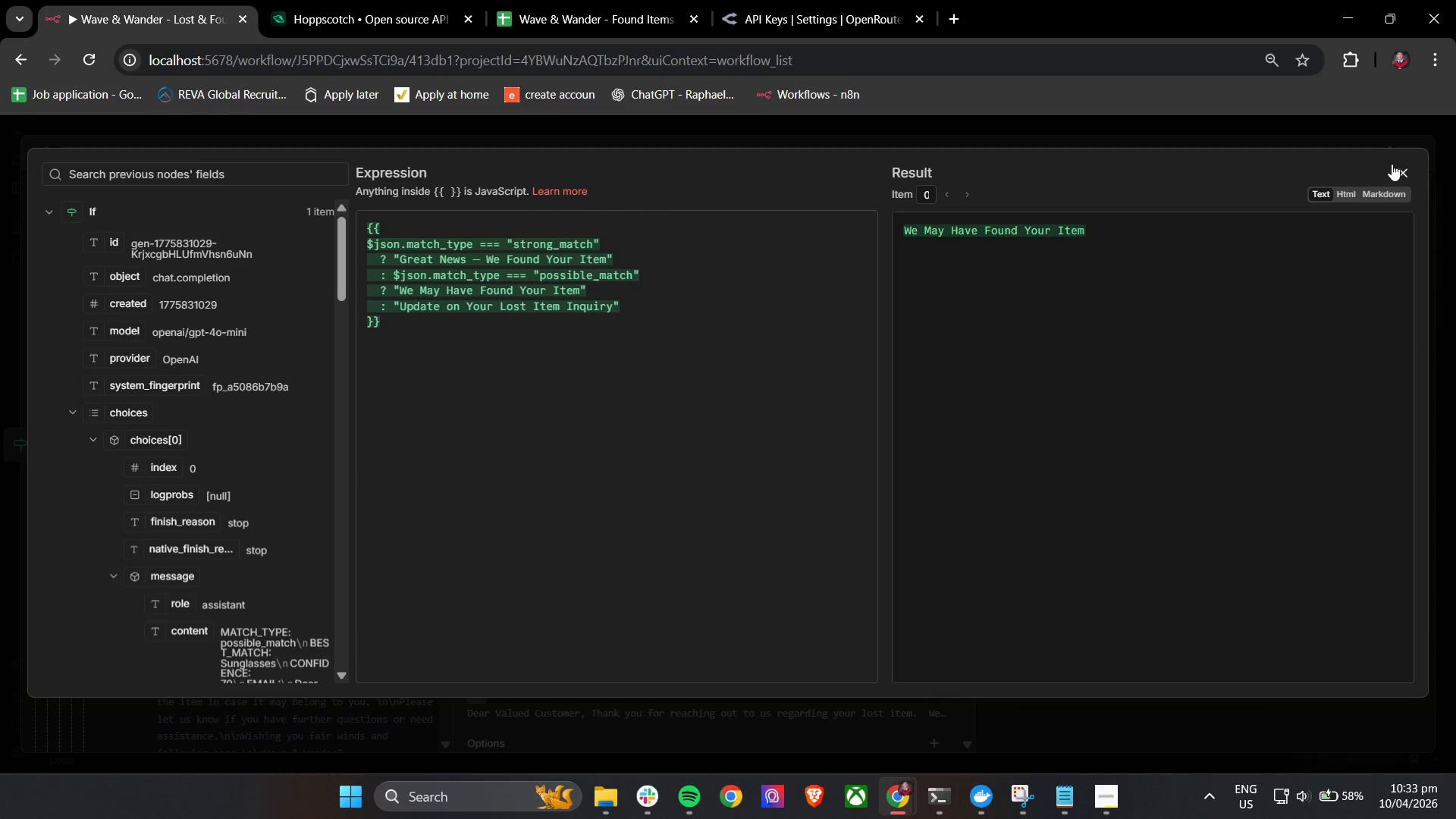 
left_click([1404, 169])
 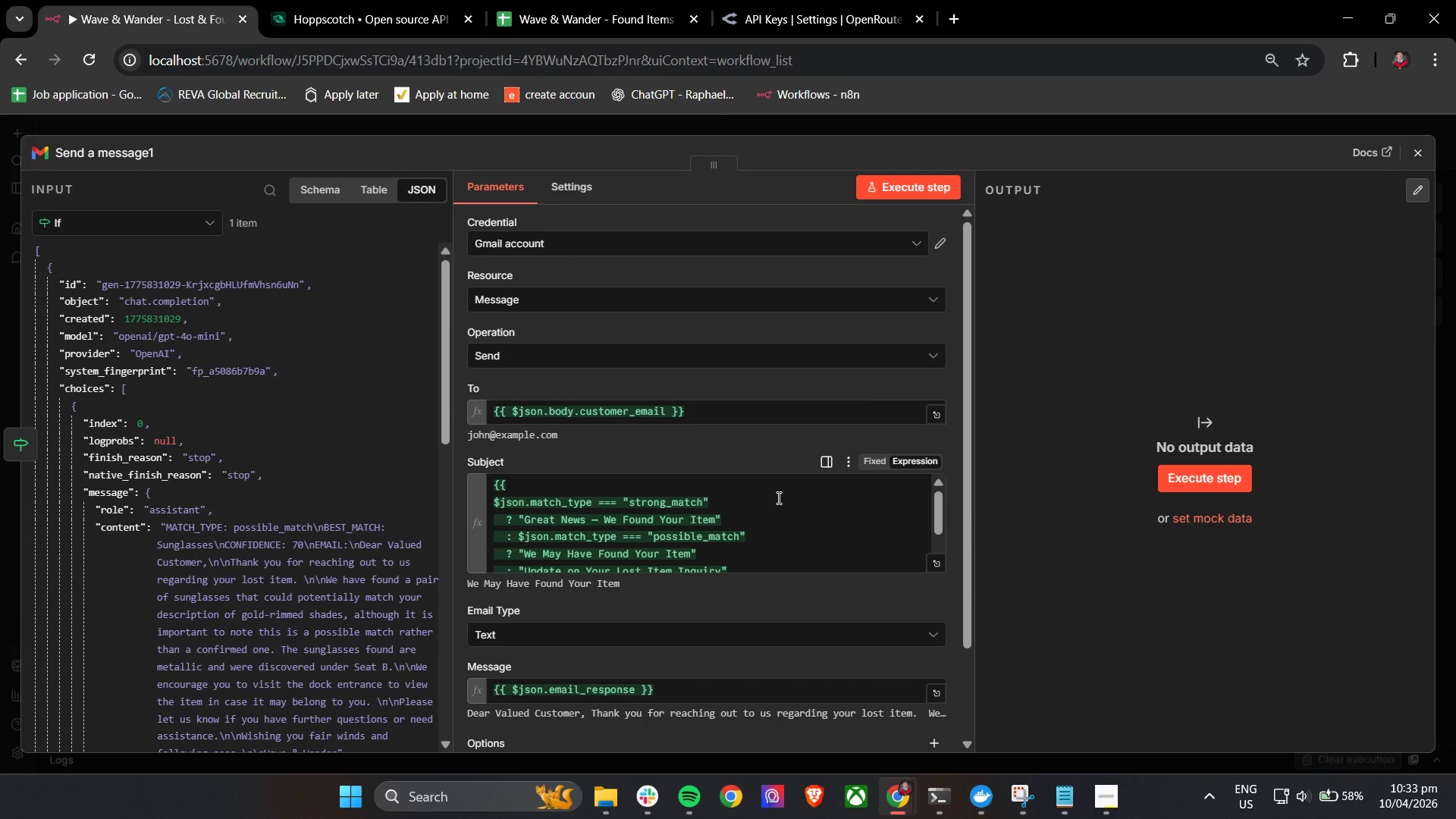 
scroll: coordinate [777, 497], scroll_direction: down, amount: 2.0
 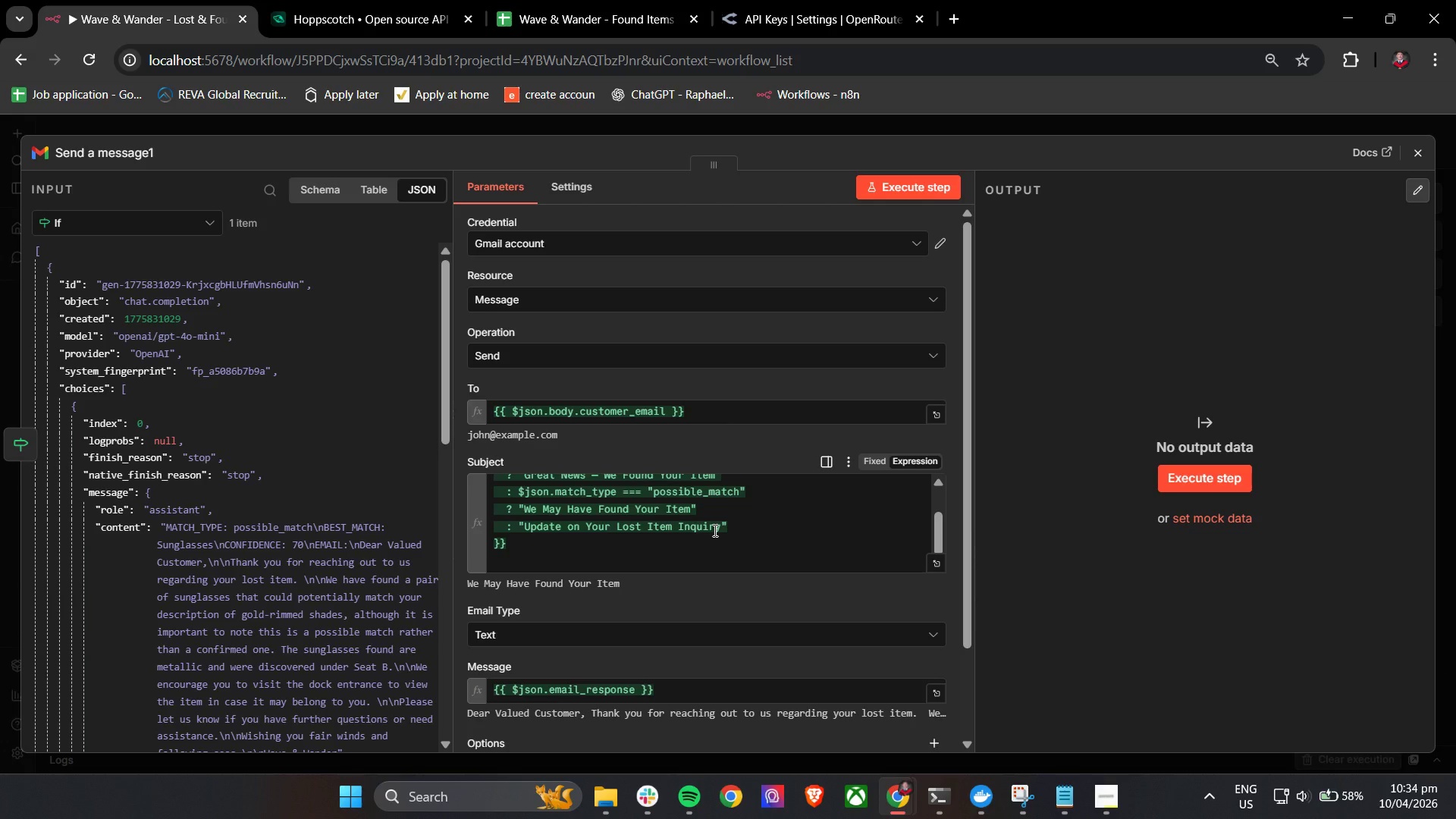 
wait(15.85)
 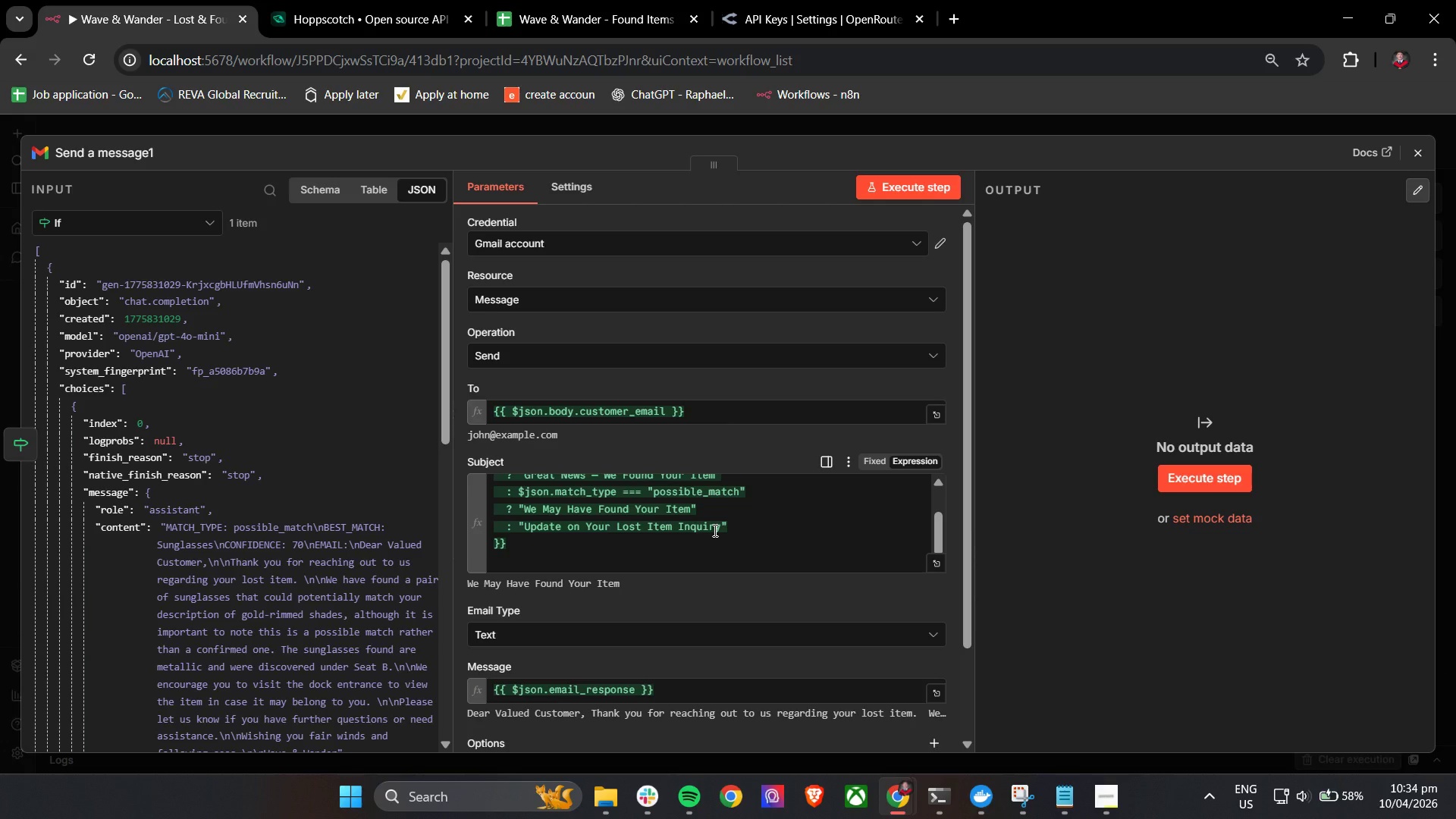 
scroll: coordinate [682, 529], scroll_direction: down, amount: 2.0
 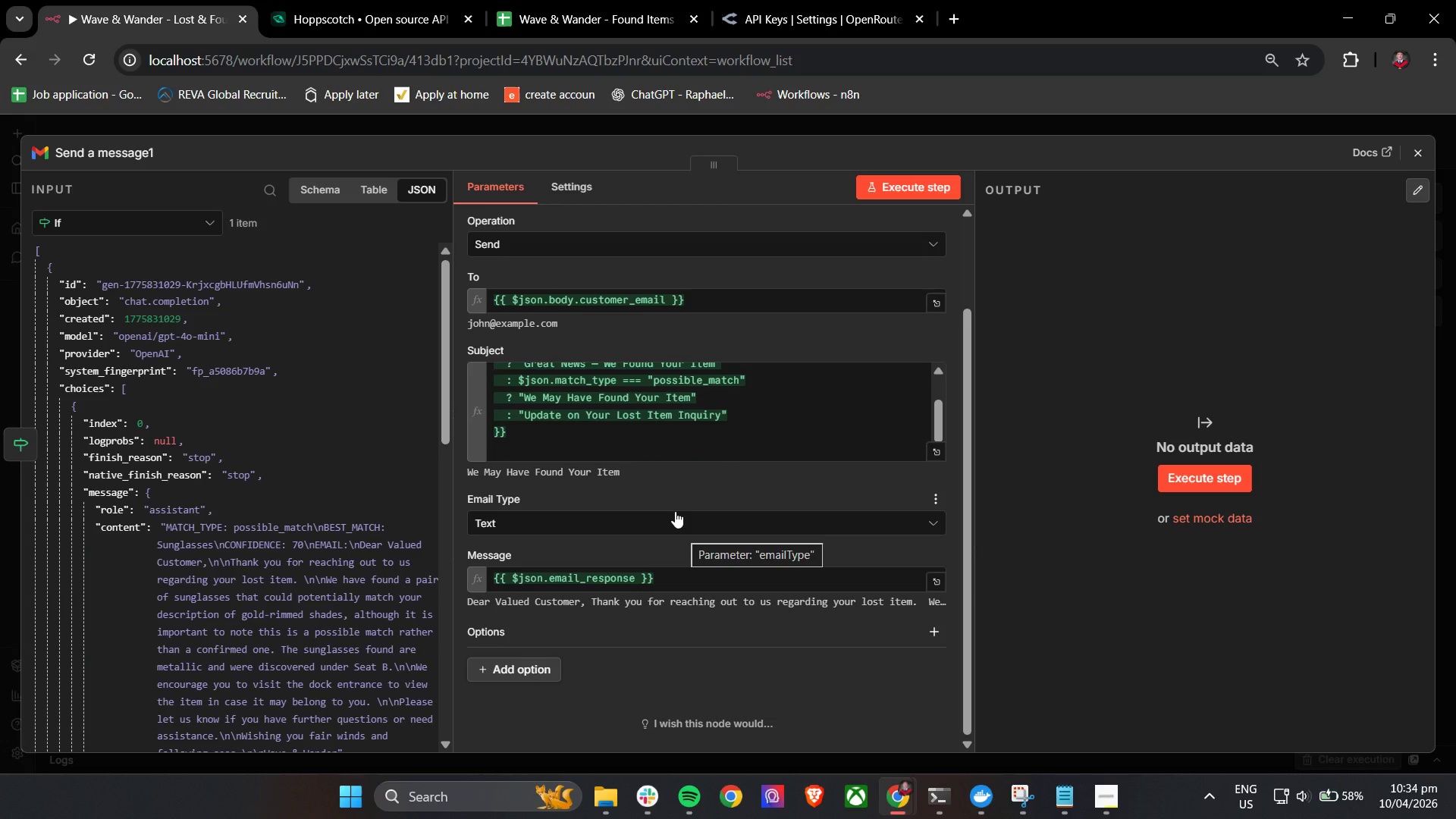 
wait(8.35)
 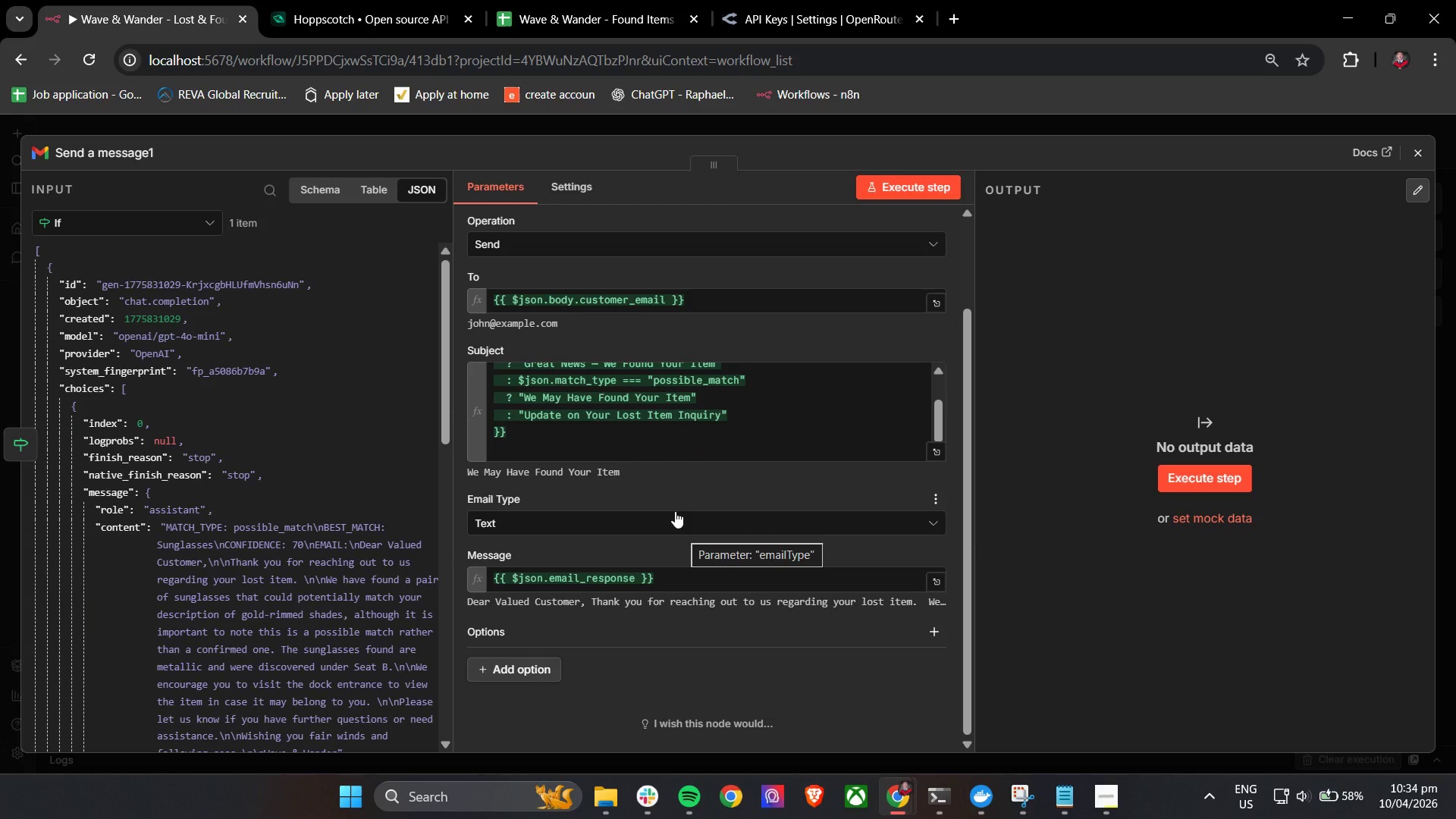 
left_click([608, 532])
 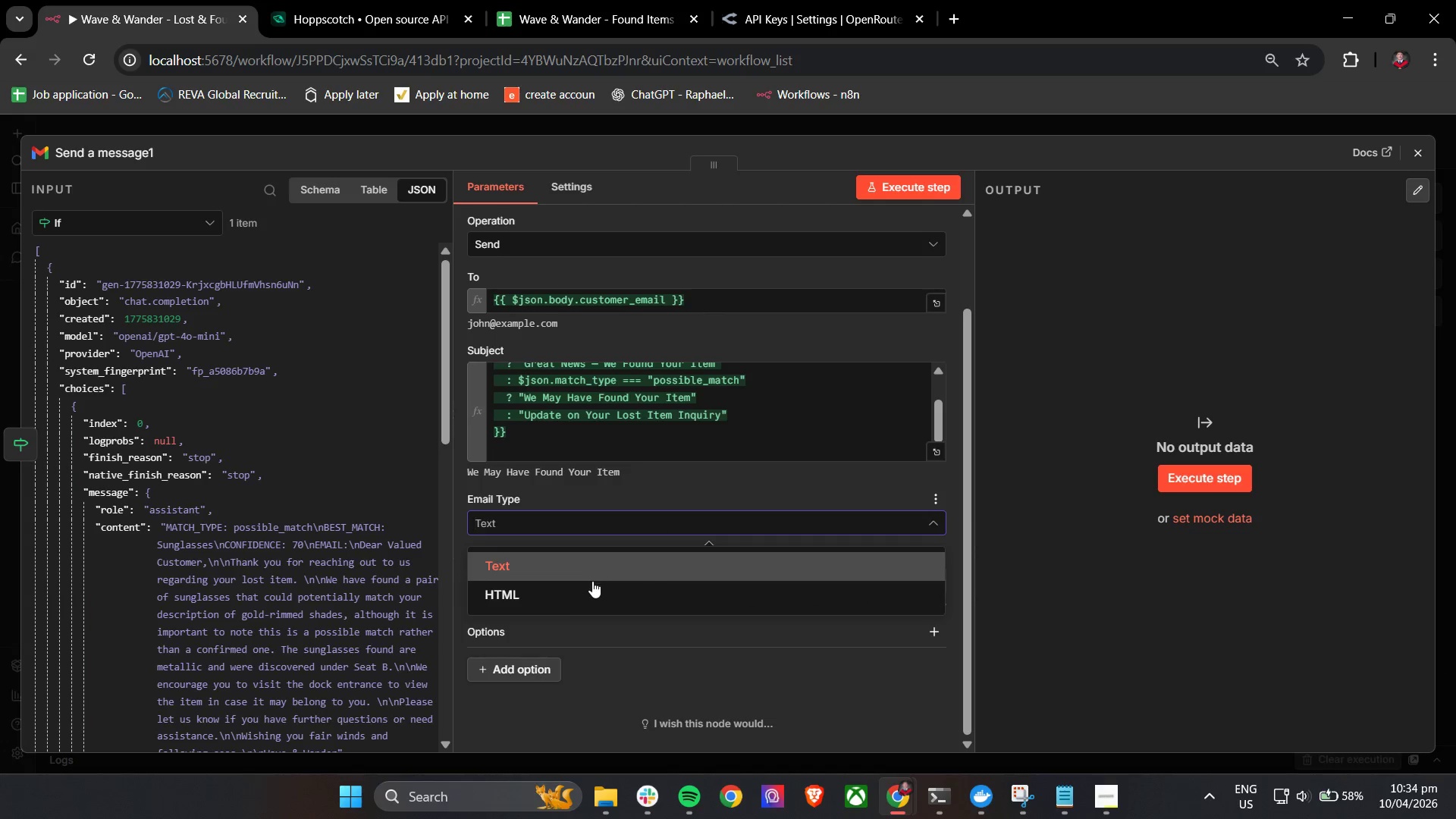 
left_click([590, 586])
 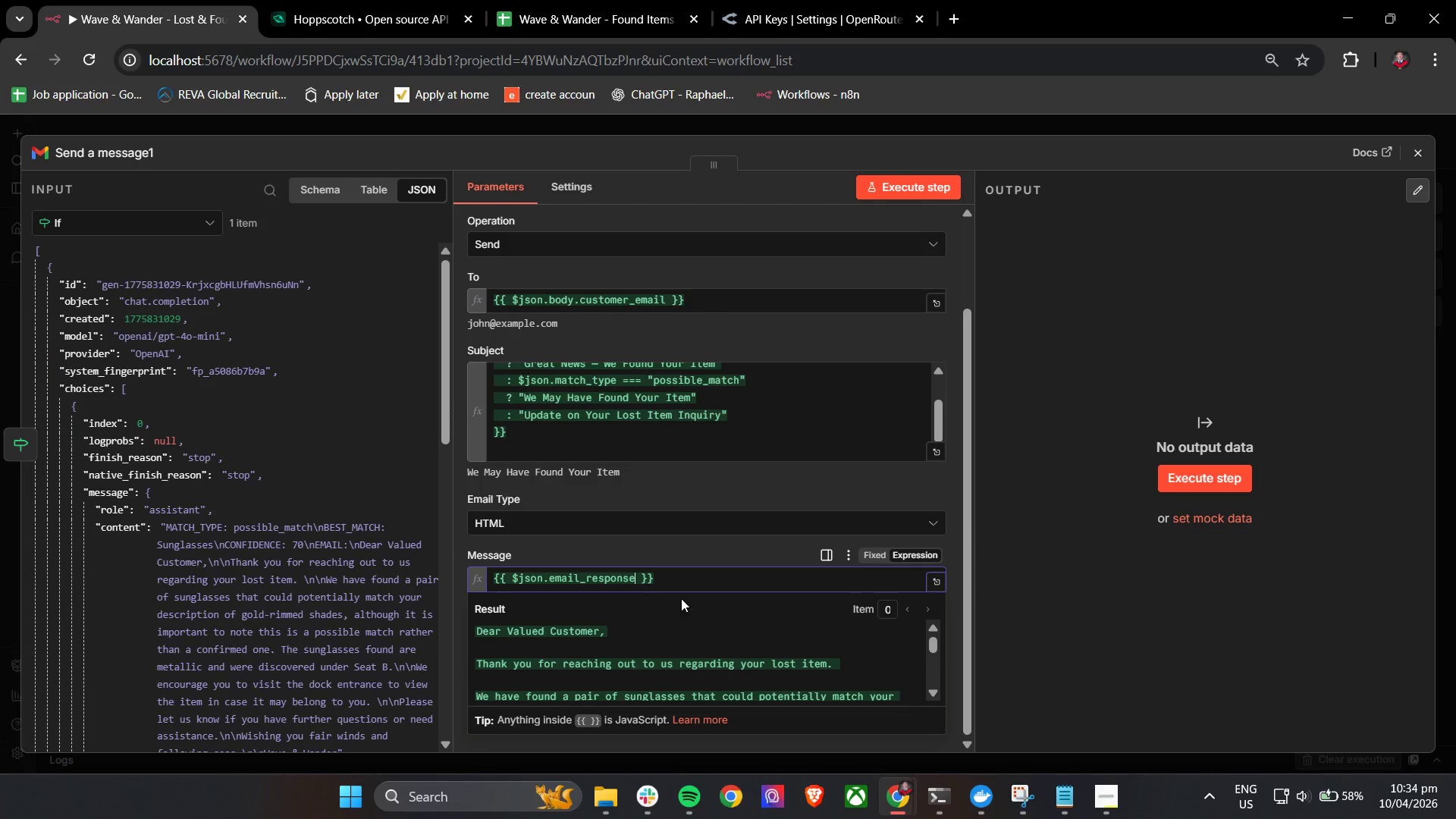 
wait(16.77)
 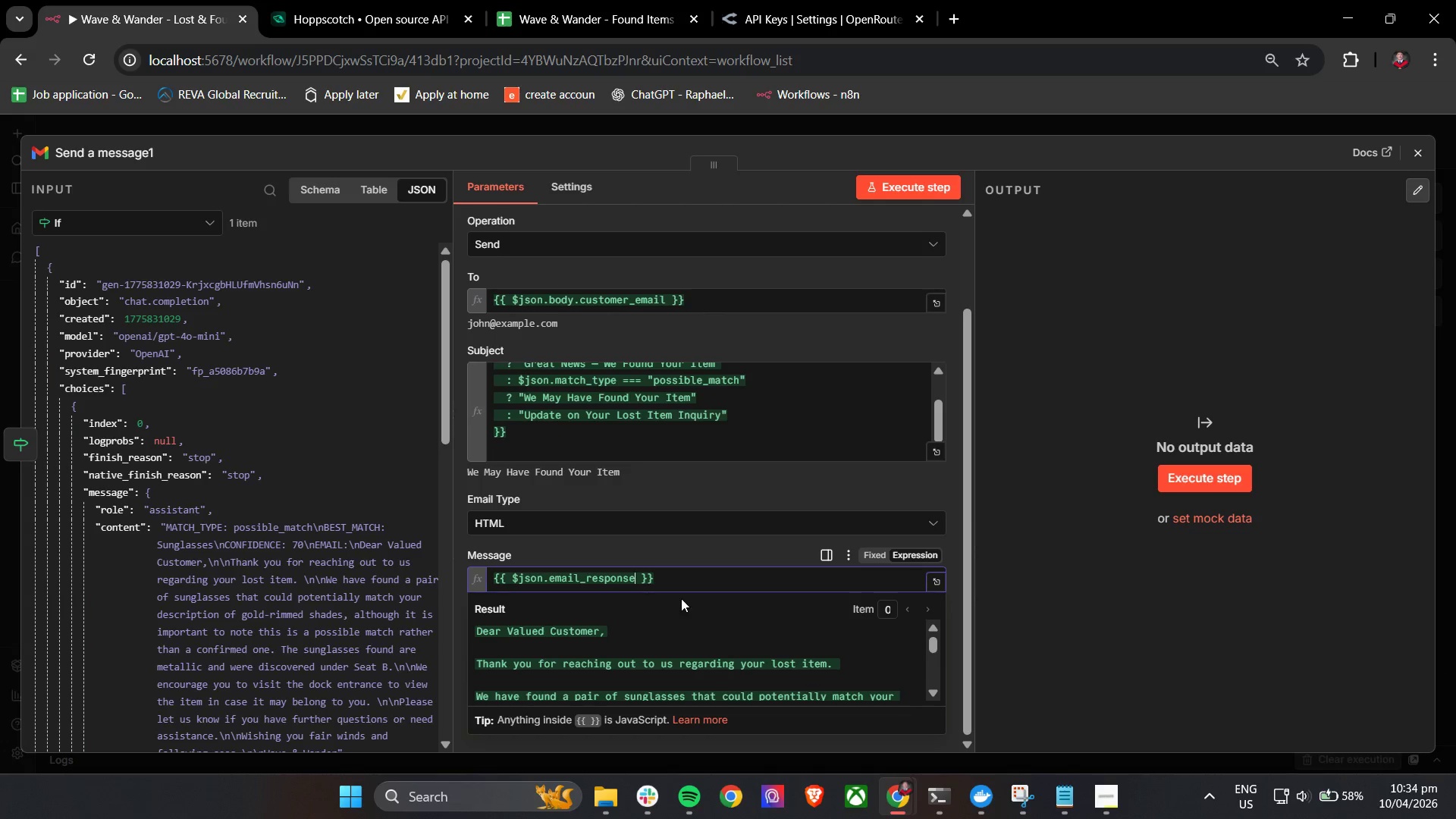 
type(.replace)
 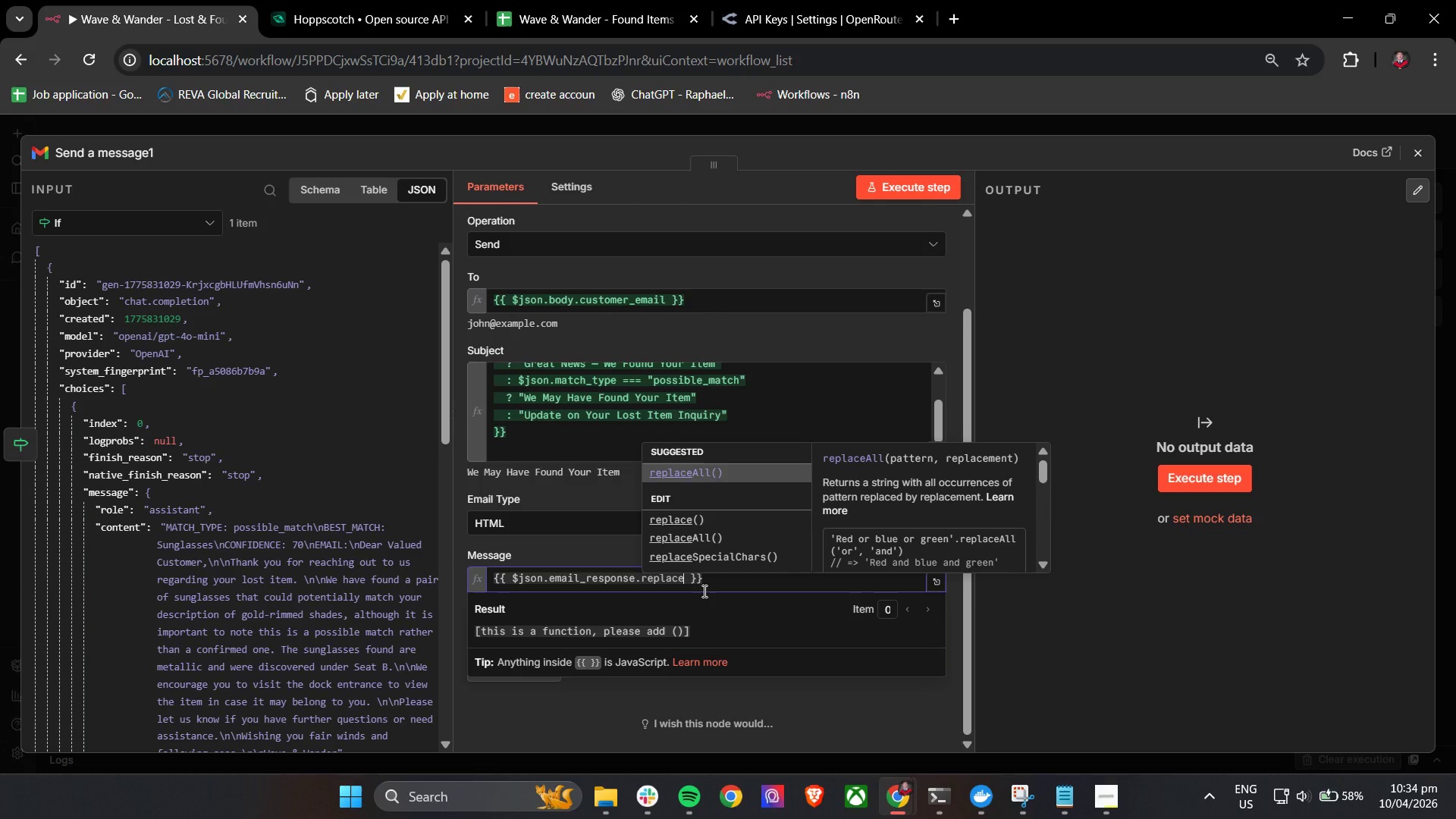 
key(ArrowDown)
 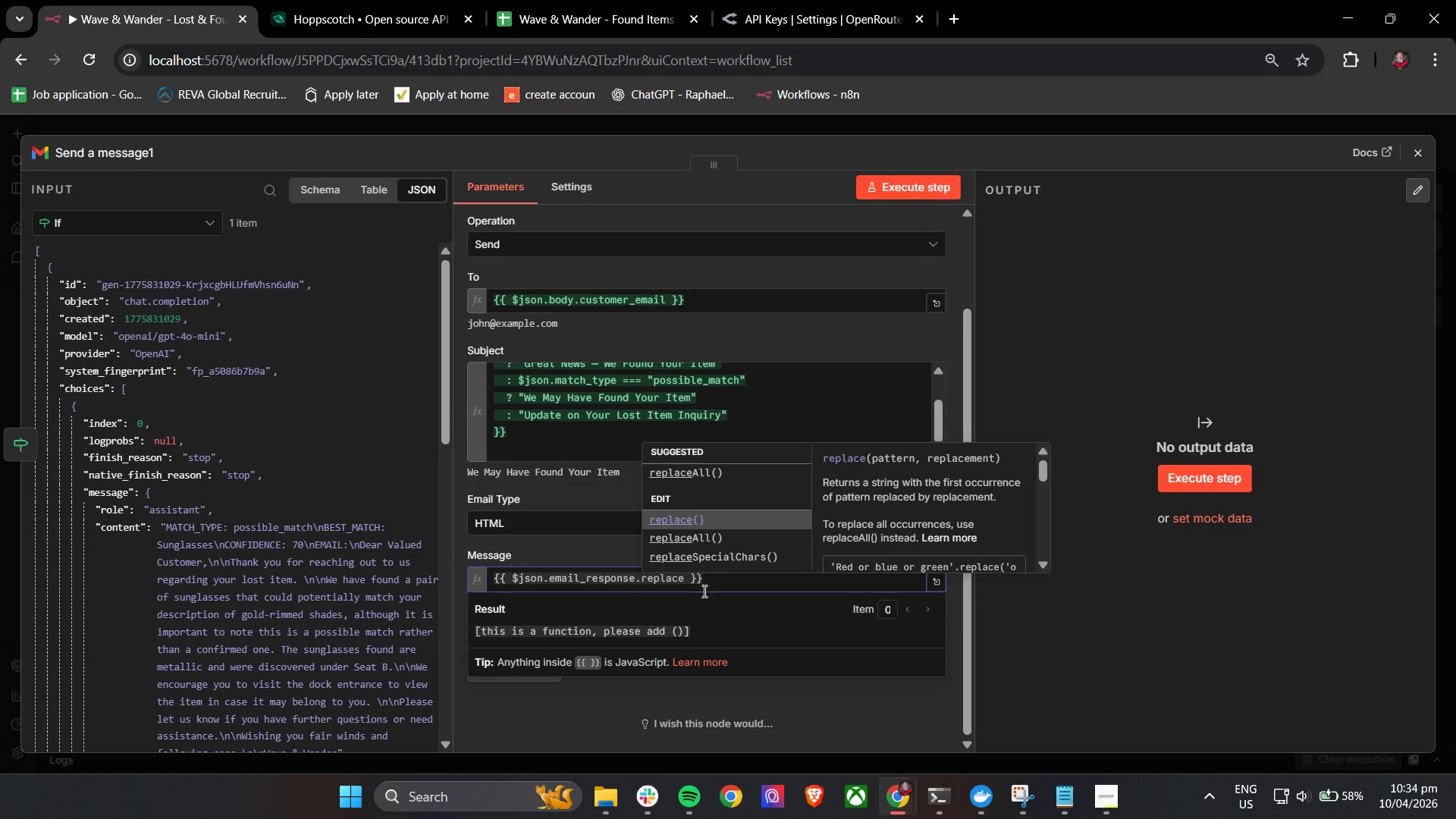 
key(Enter)
 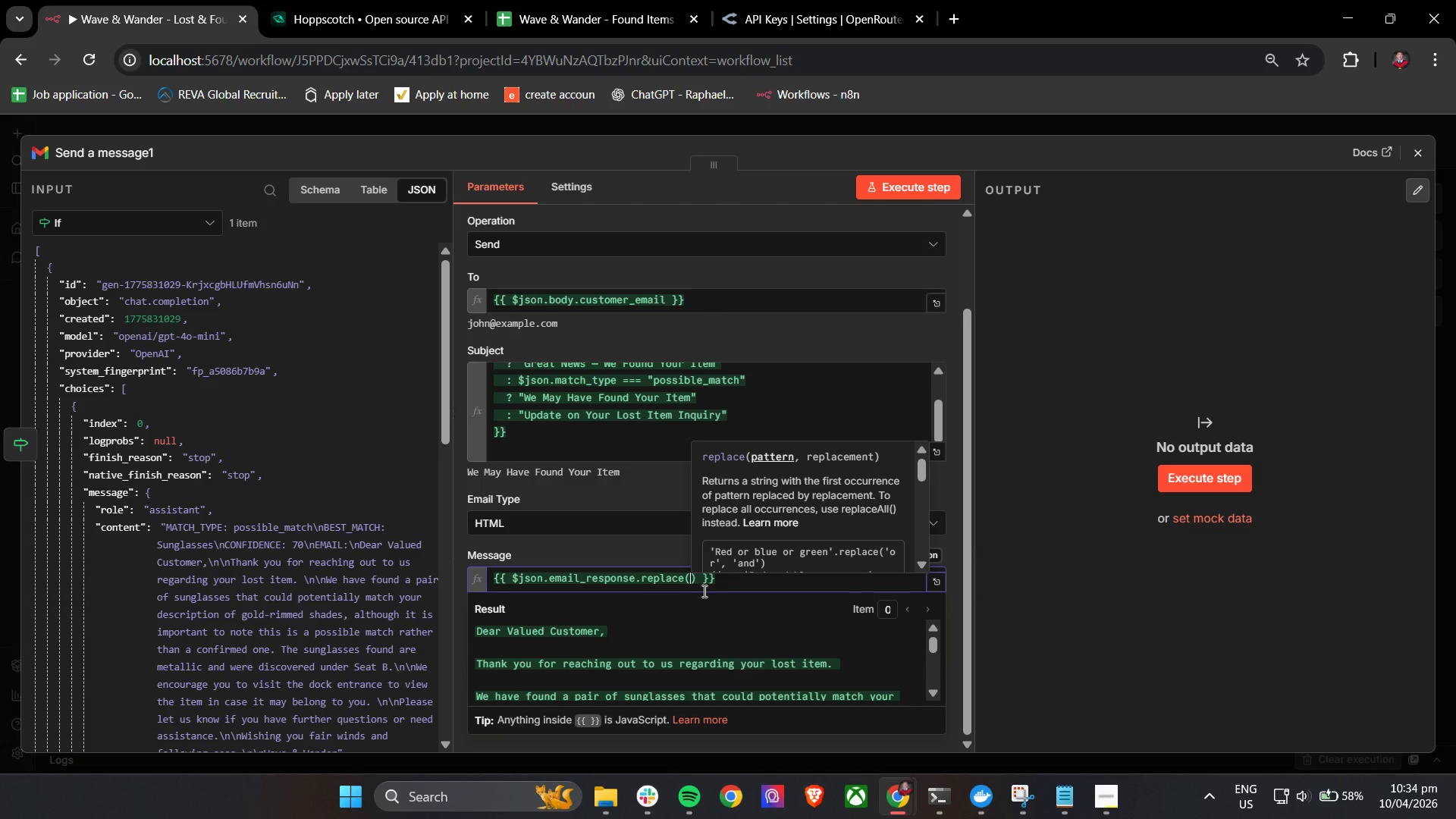 
type(/|)
key(Backspace)
type(\n/g, ",)
key(Backspace)
type(<Br>)
 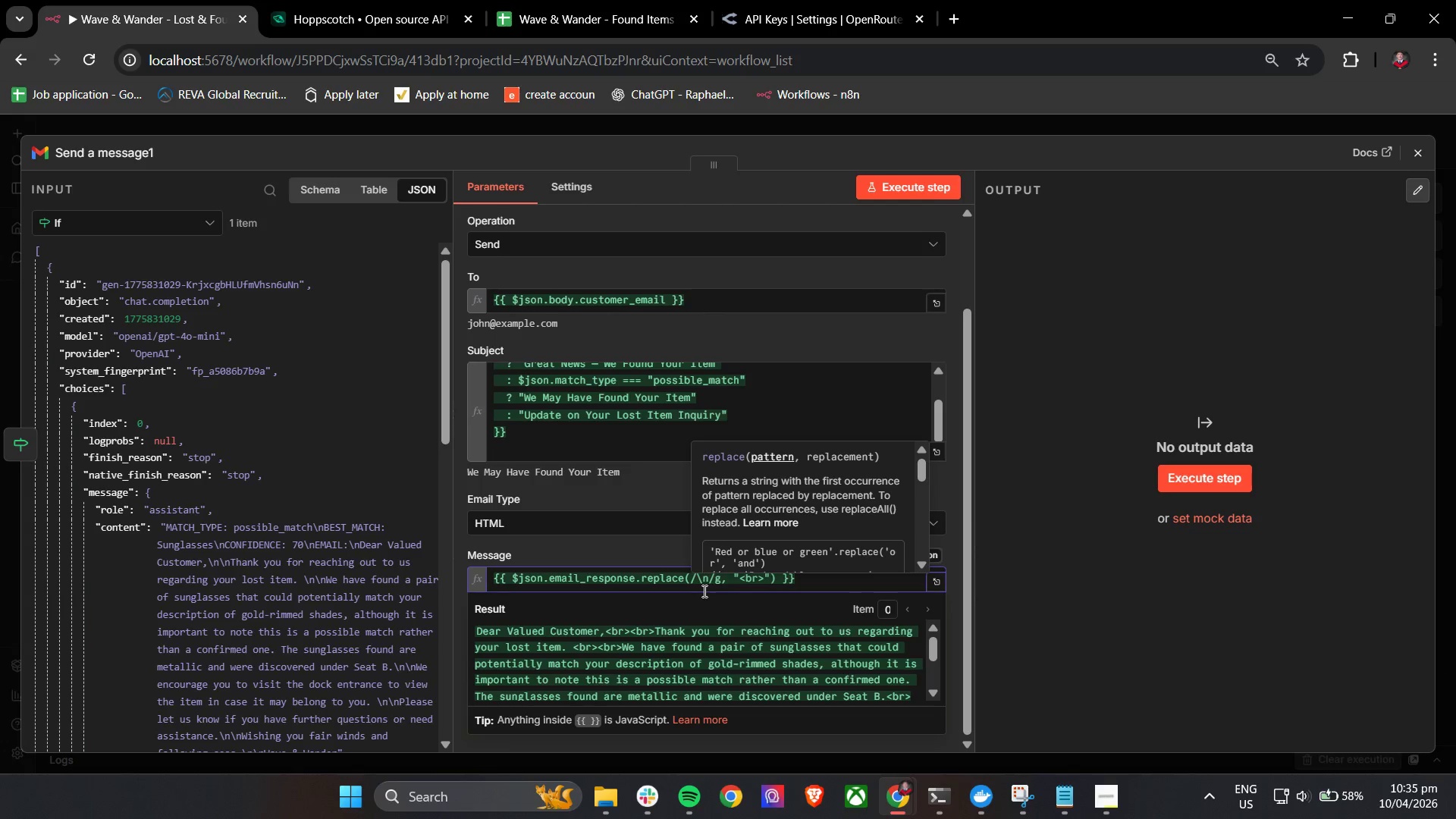 
wait(6.03)
 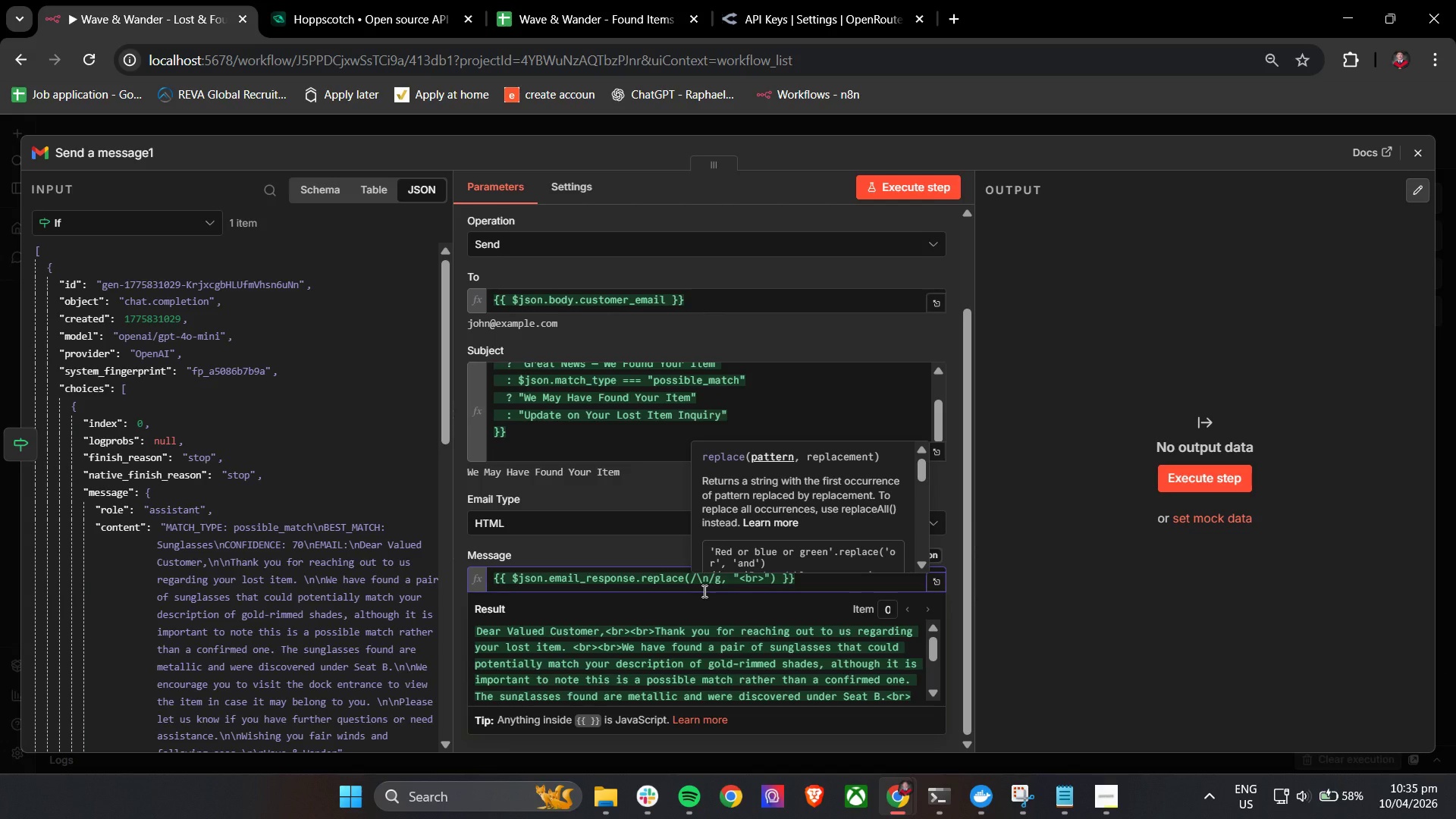 
left_click([936, 582])
 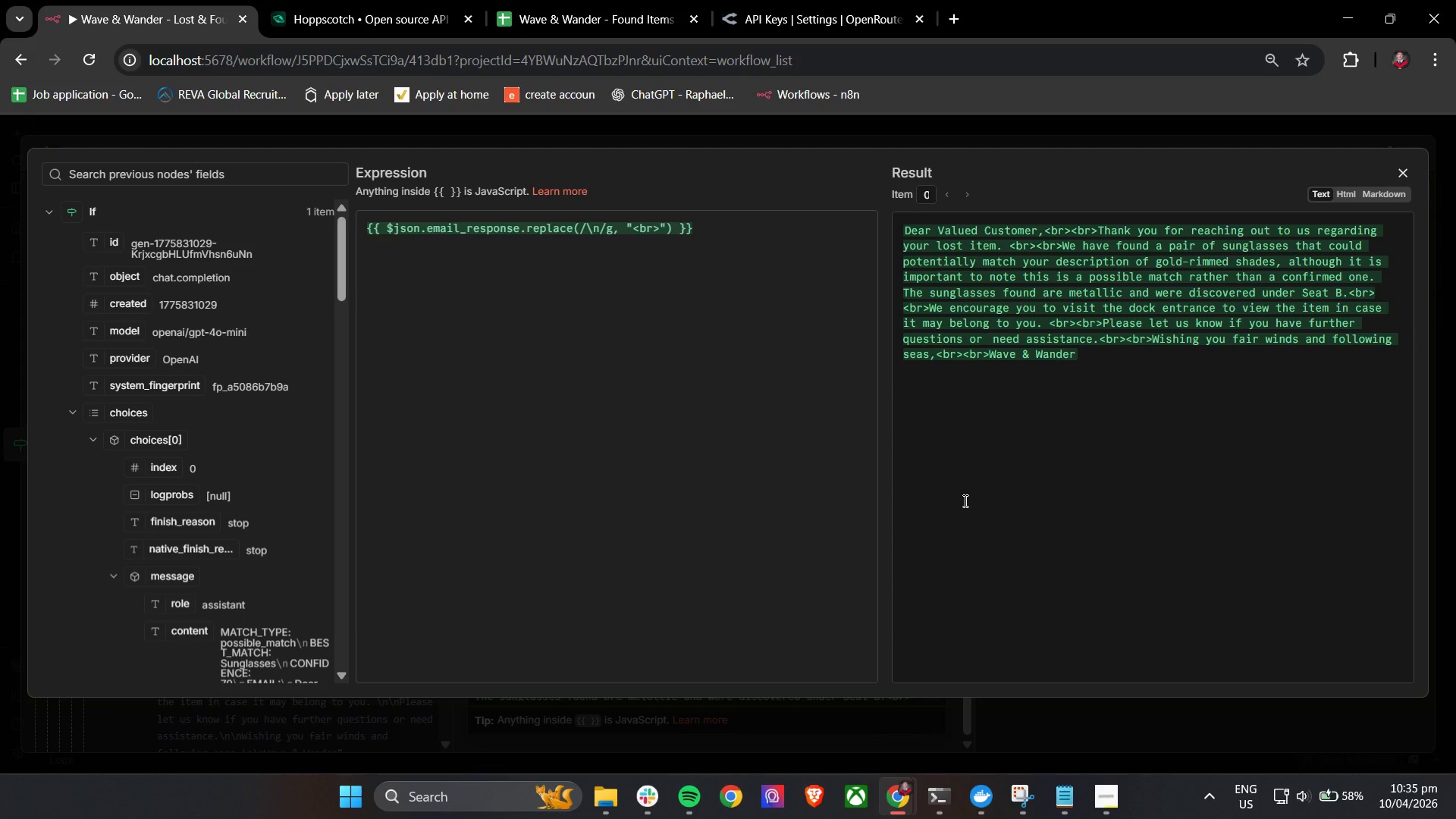 
wait(6.05)
 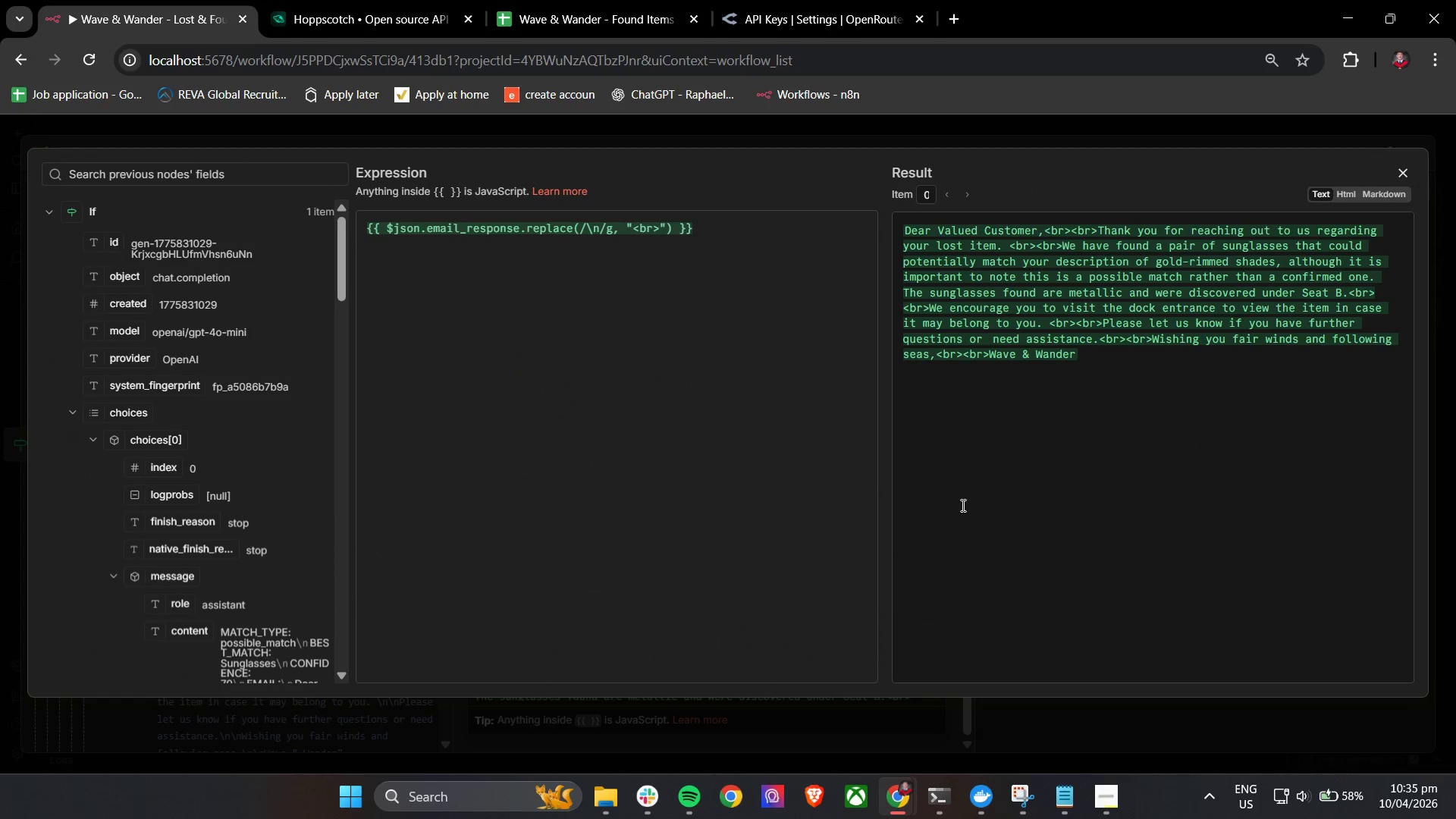 
left_click([751, 180])
 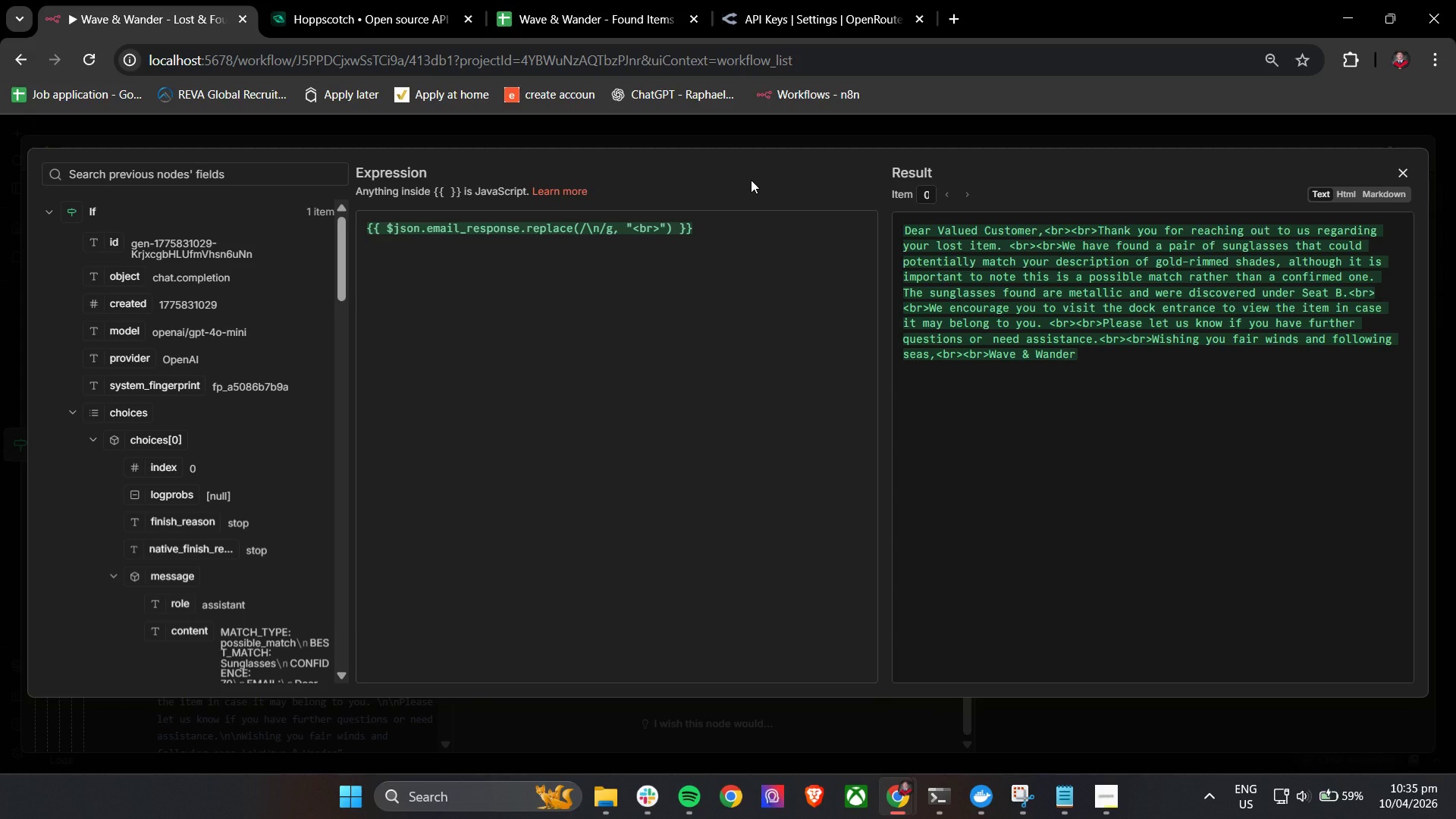 
wait(13.34)
 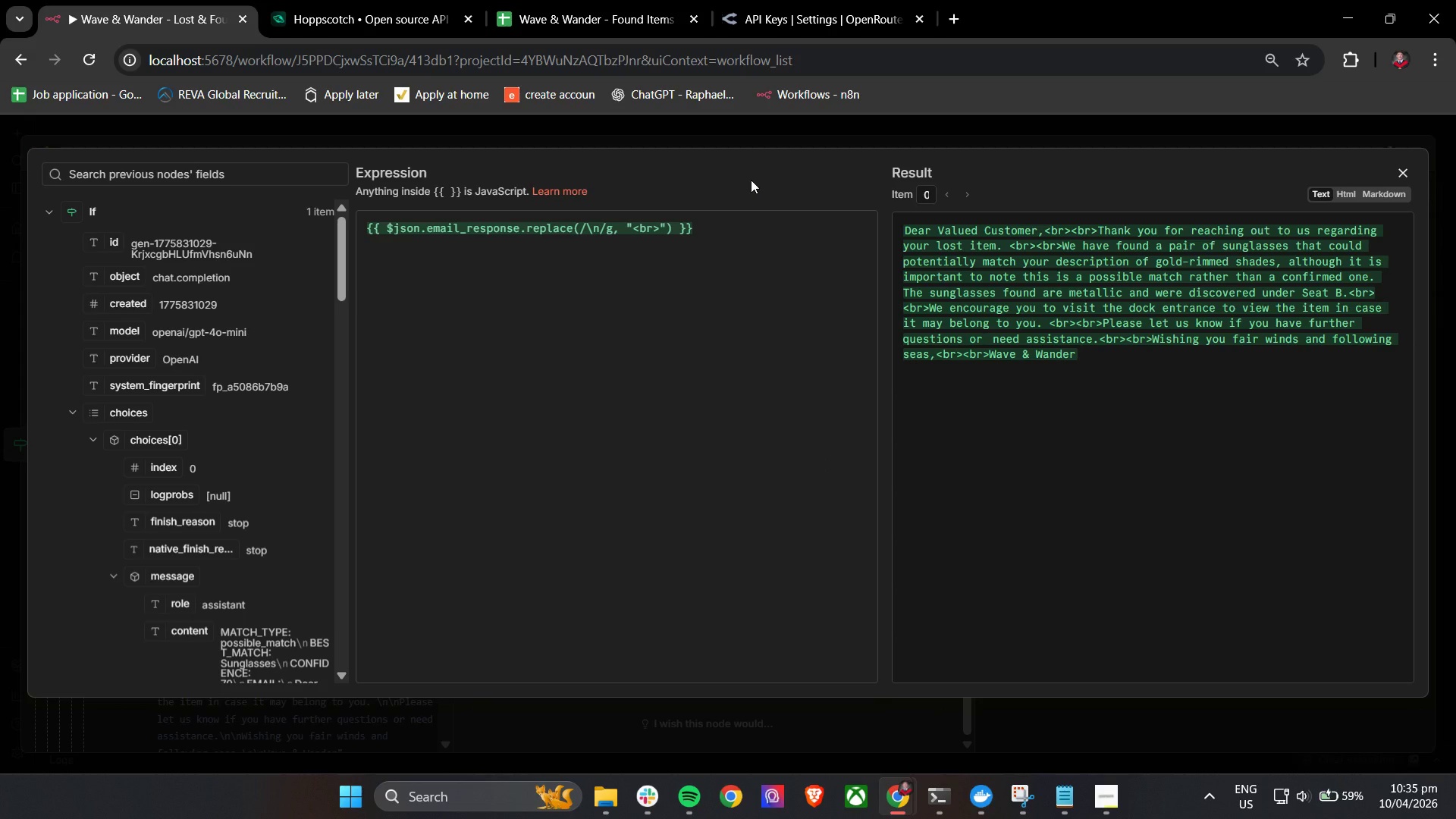 
left_click([1396, 165])
 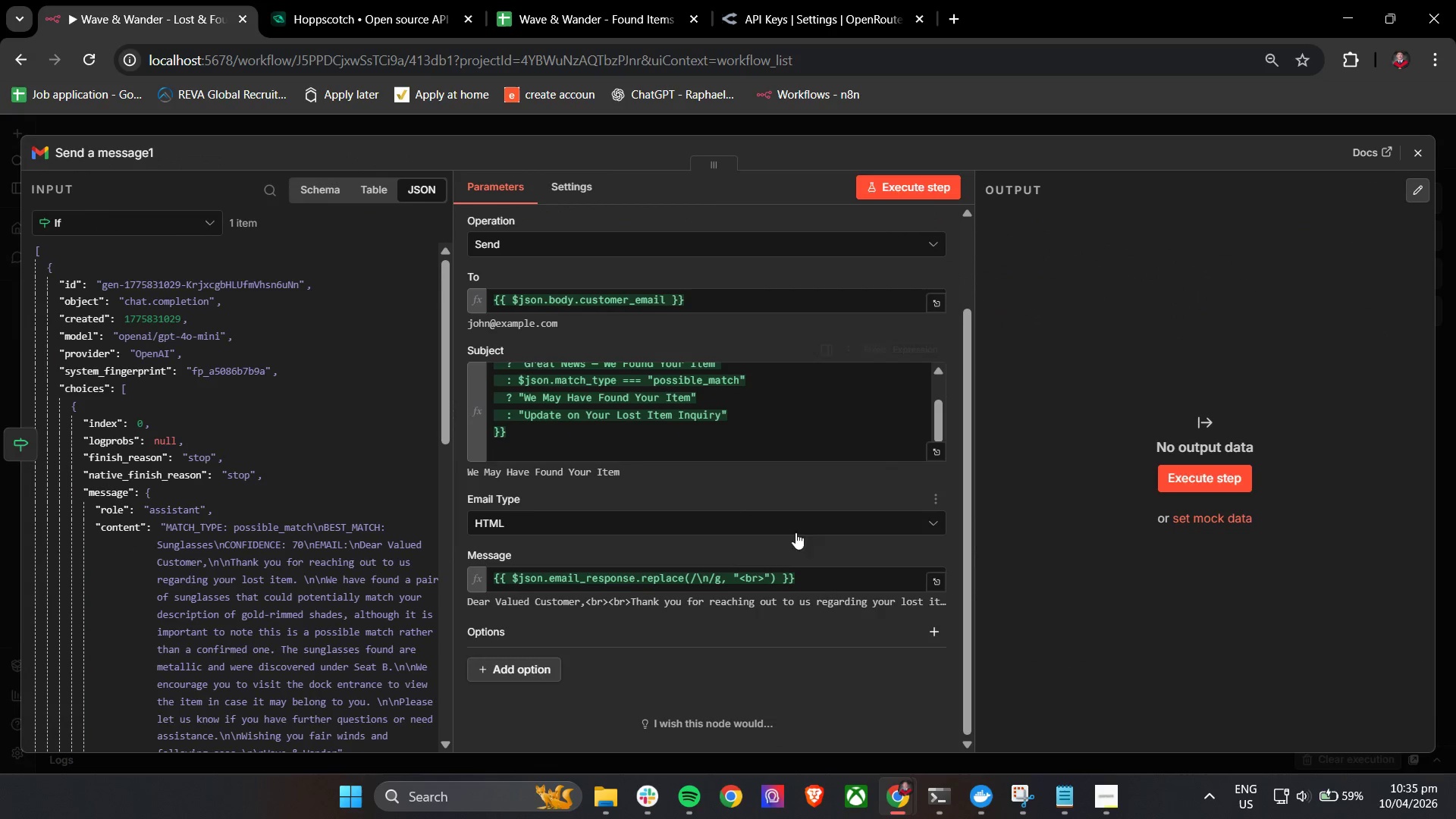 
scroll: coordinate [780, 557], scroll_direction: up, amount: 1.0
 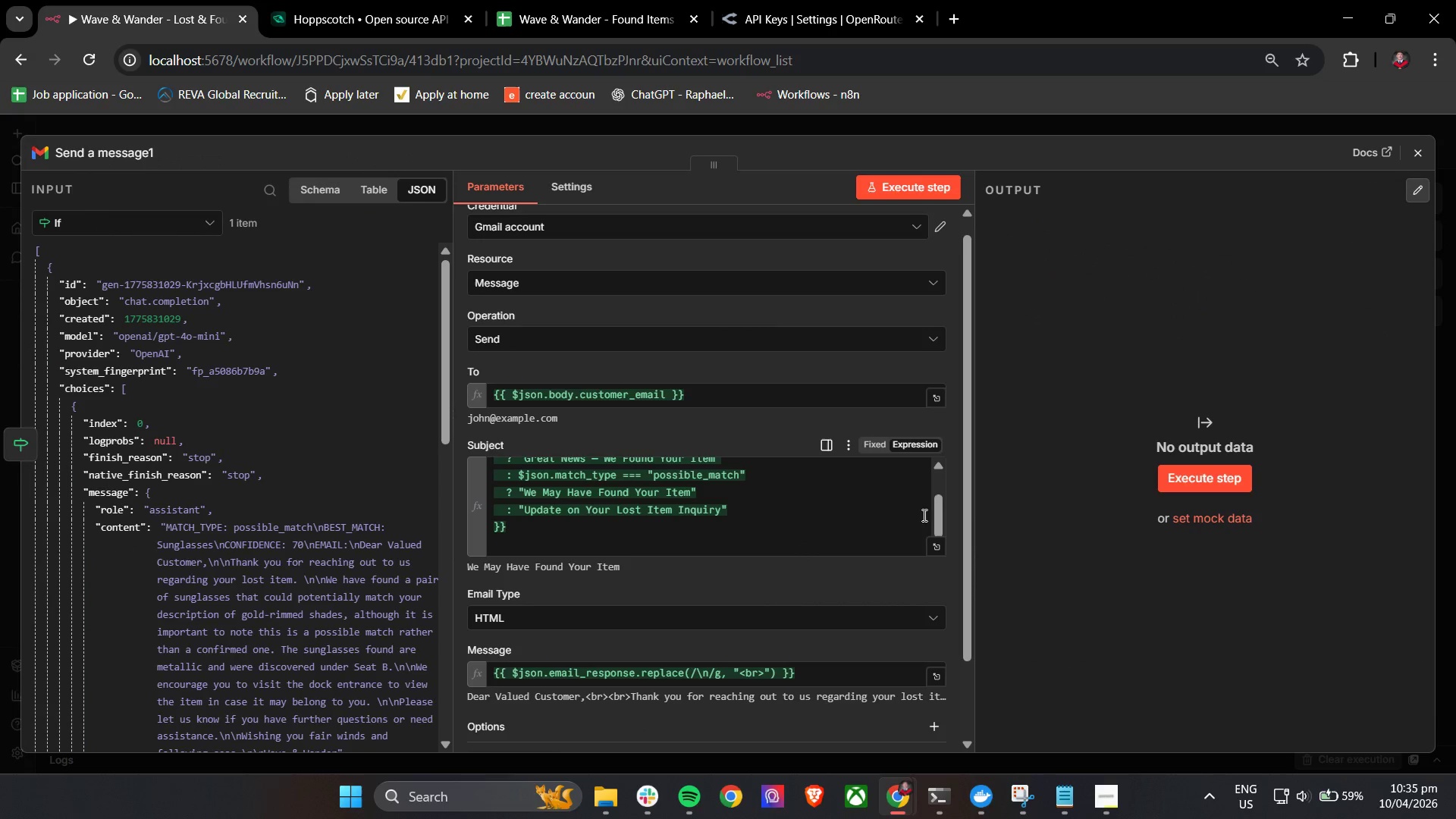 
left_click_drag(start_coordinate=[937, 509], to_coordinate=[937, 493])
 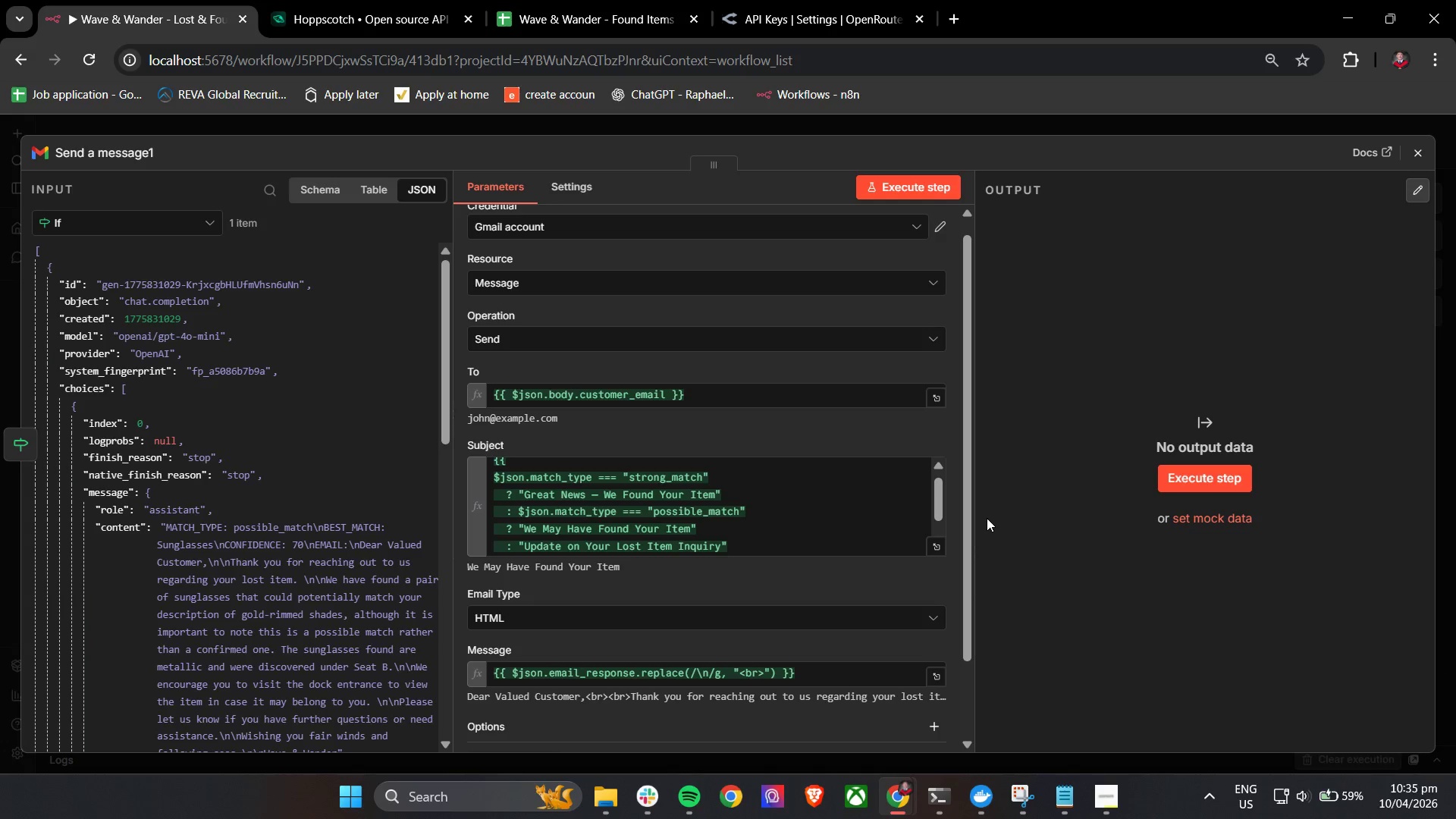 
wait(20.55)
 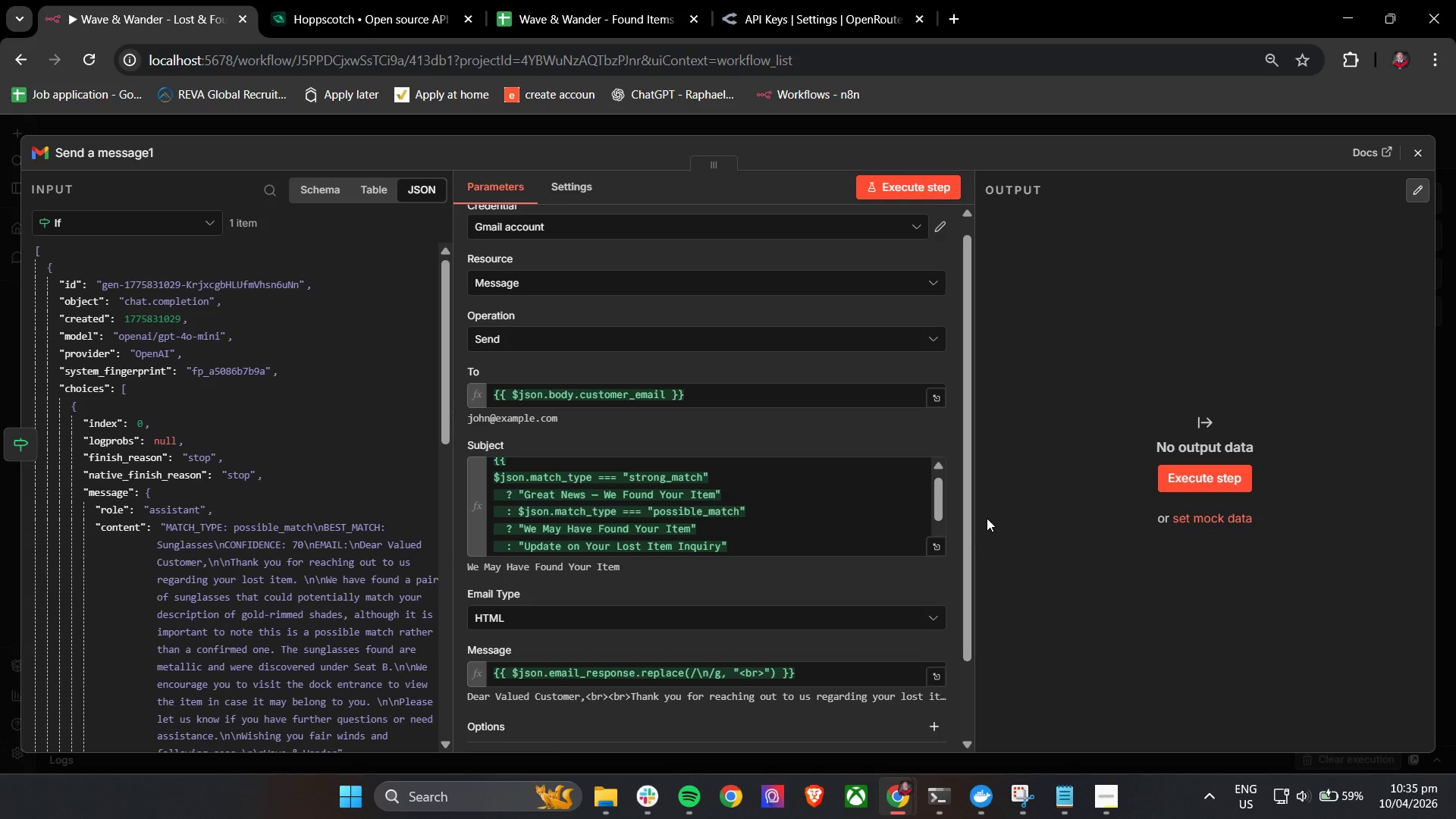 
left_click([1090, 790])